 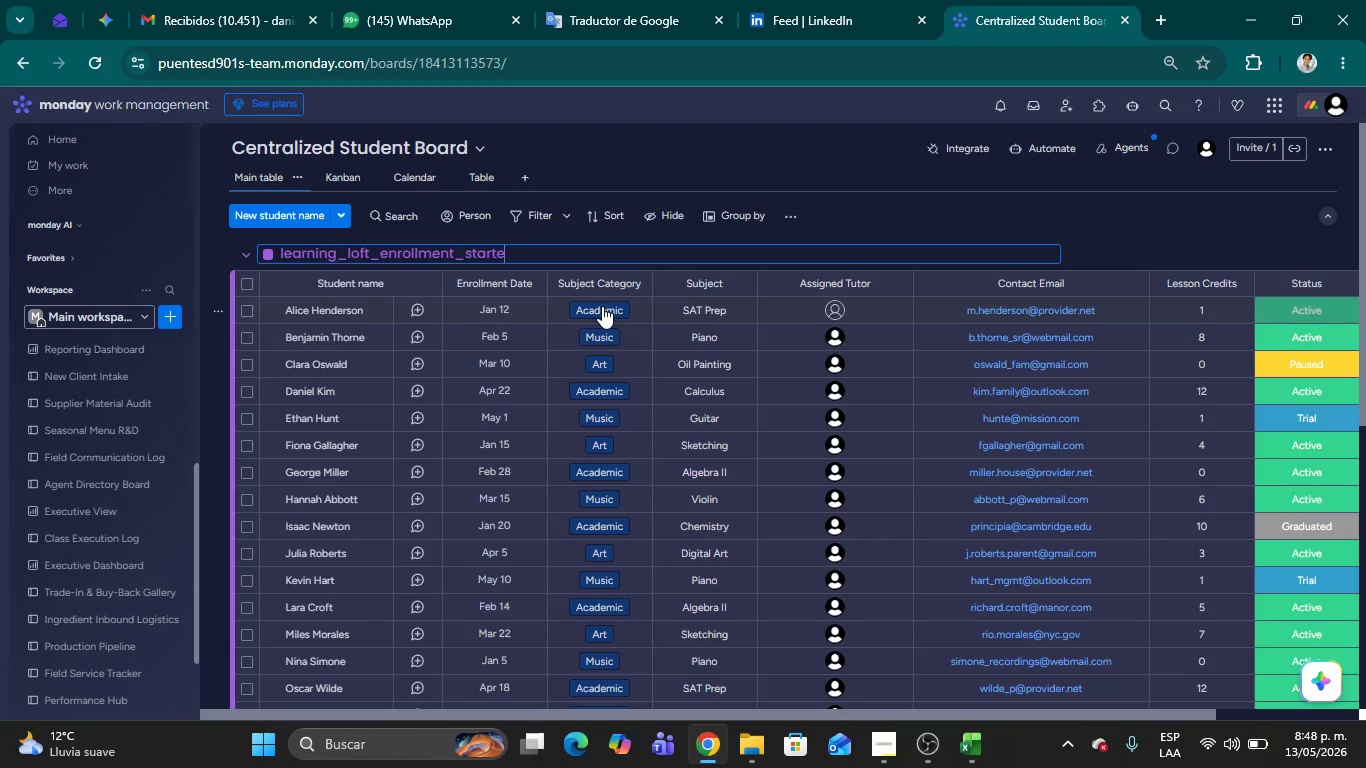 
hold_key(key=Backspace, duration=1.52)
 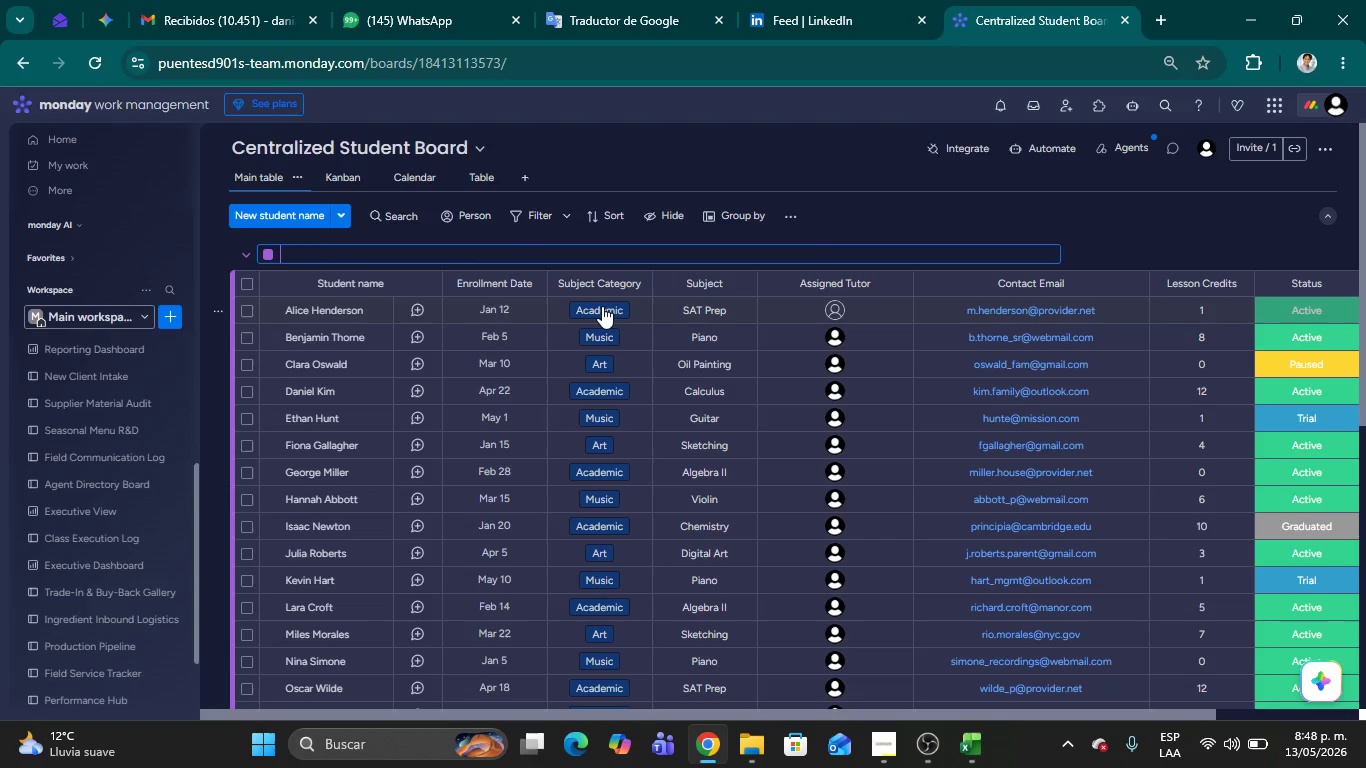 
hold_key(key=Backspace, duration=0.61)
 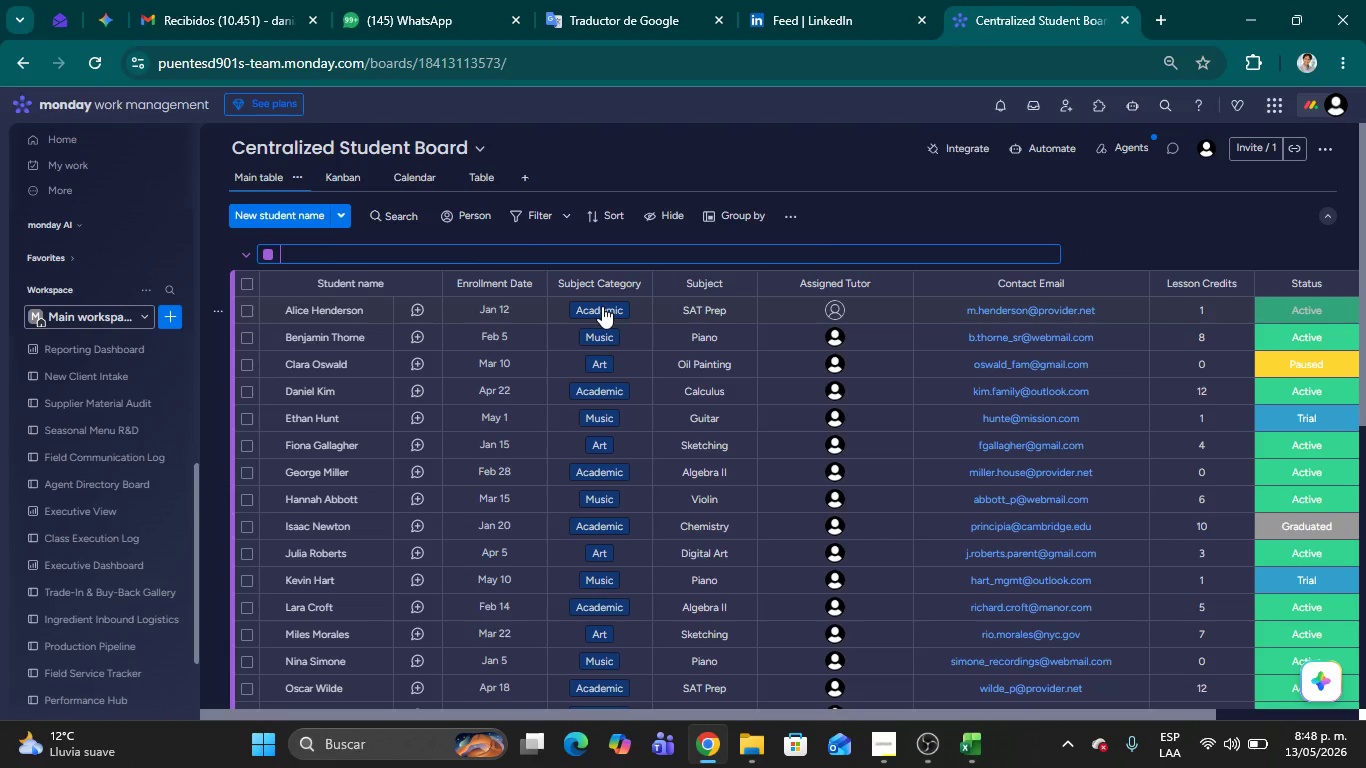 
type(All students)
 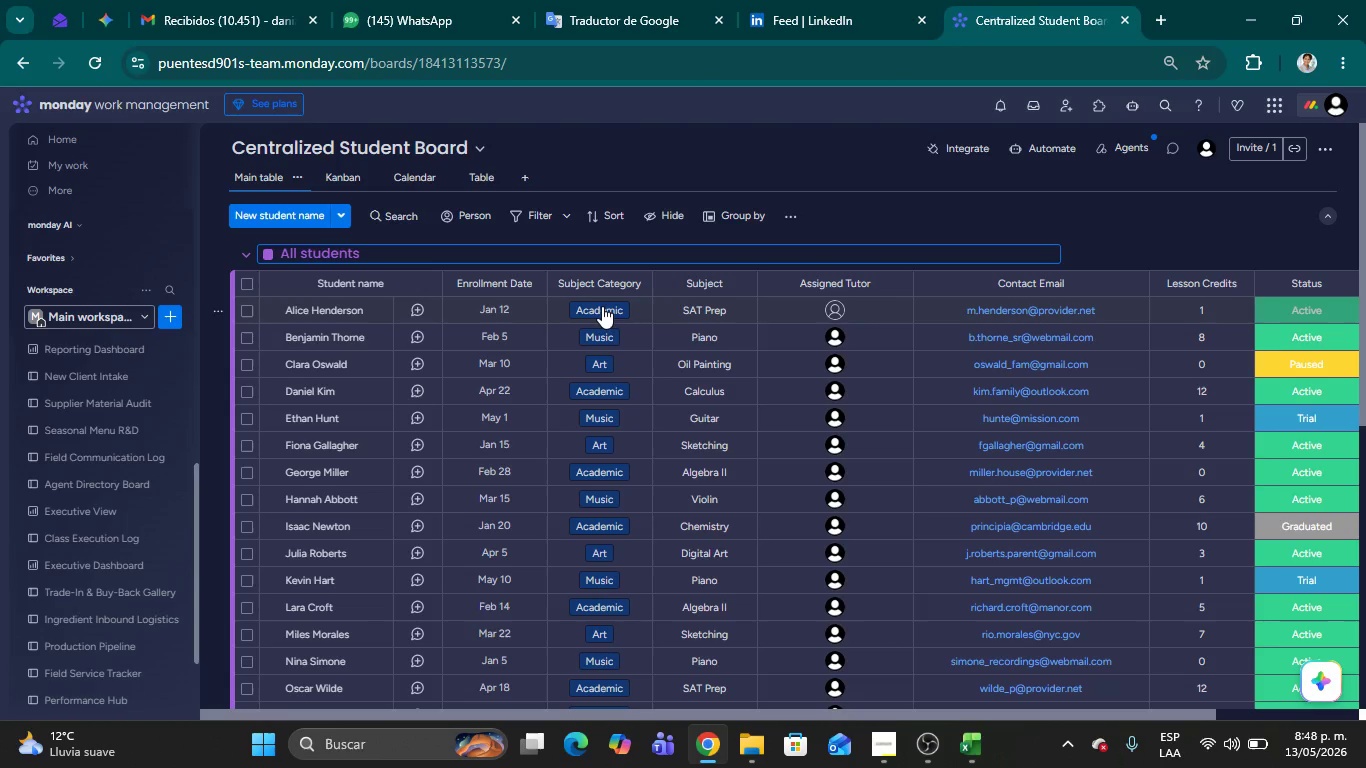 
key(Enter)
 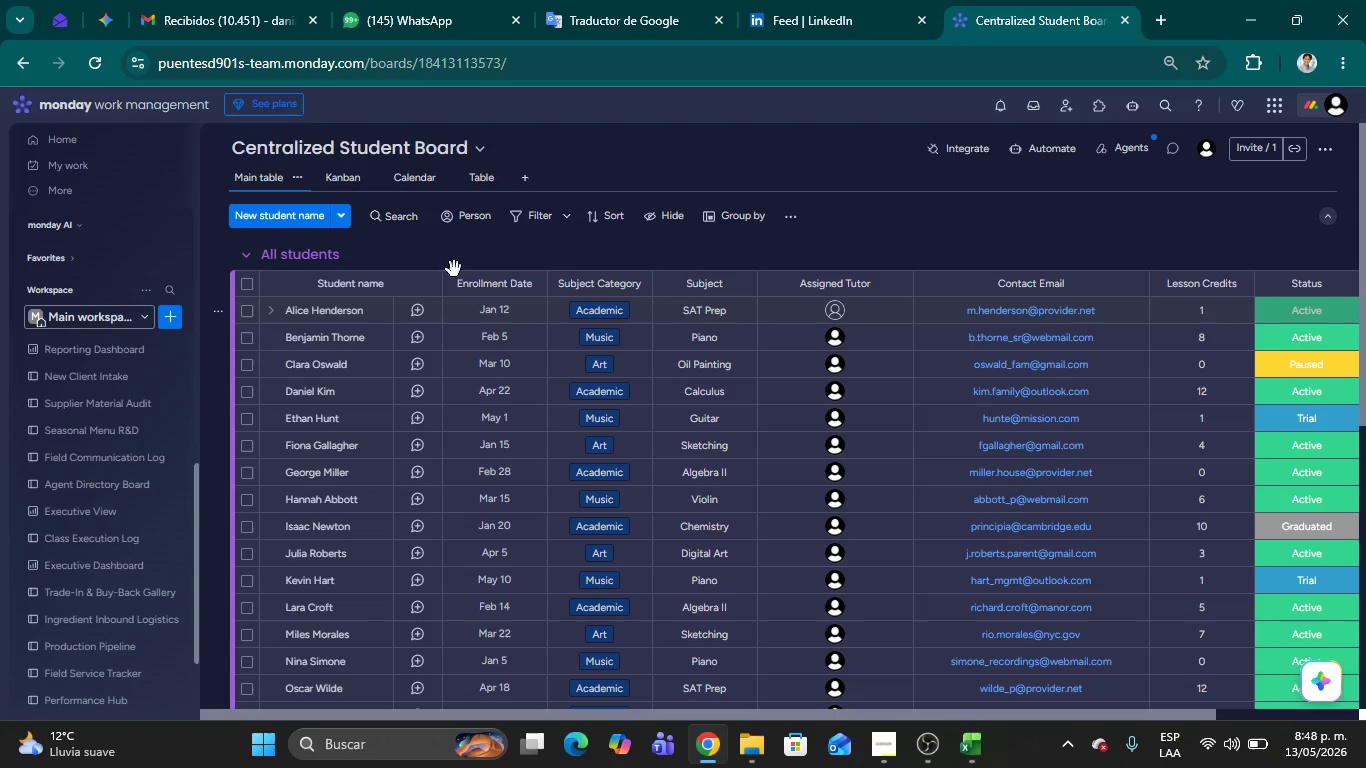 
left_click([970, 226])
 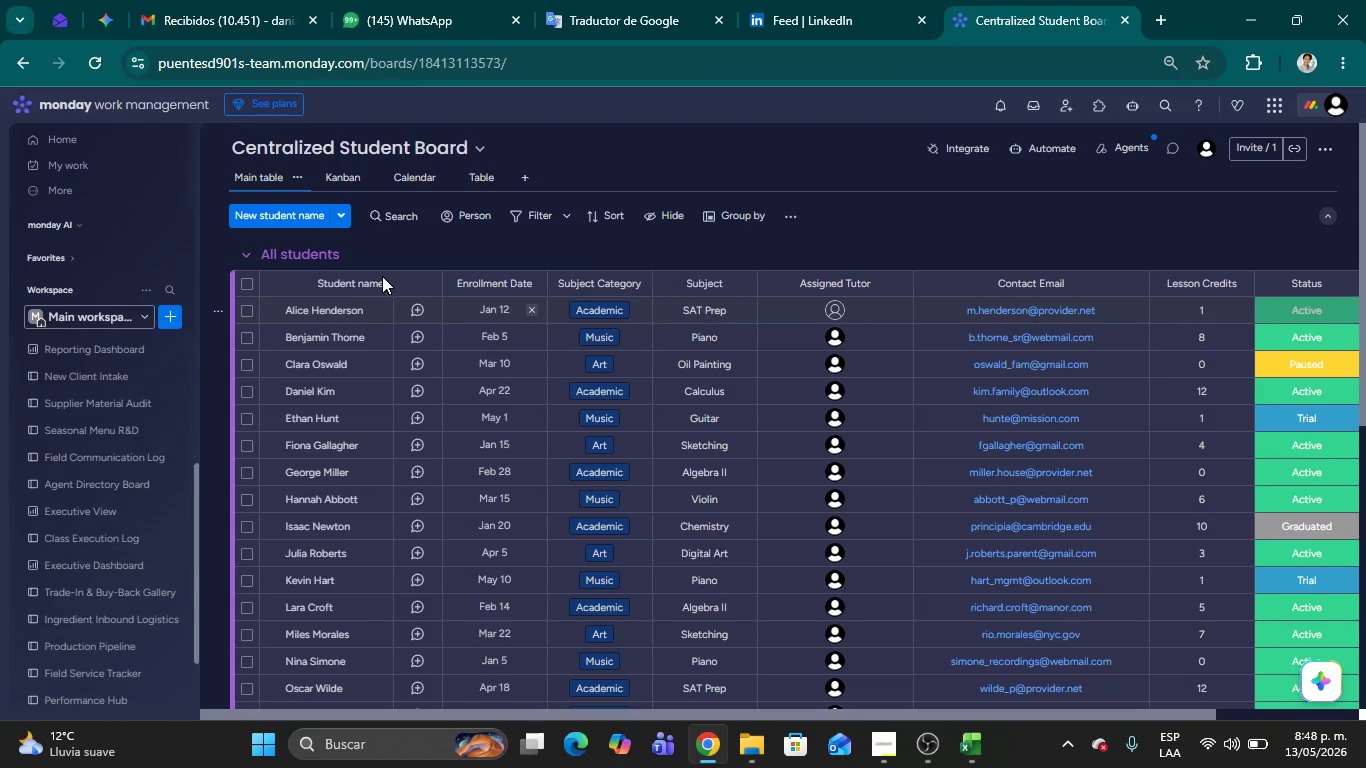 
wait(6.33)
 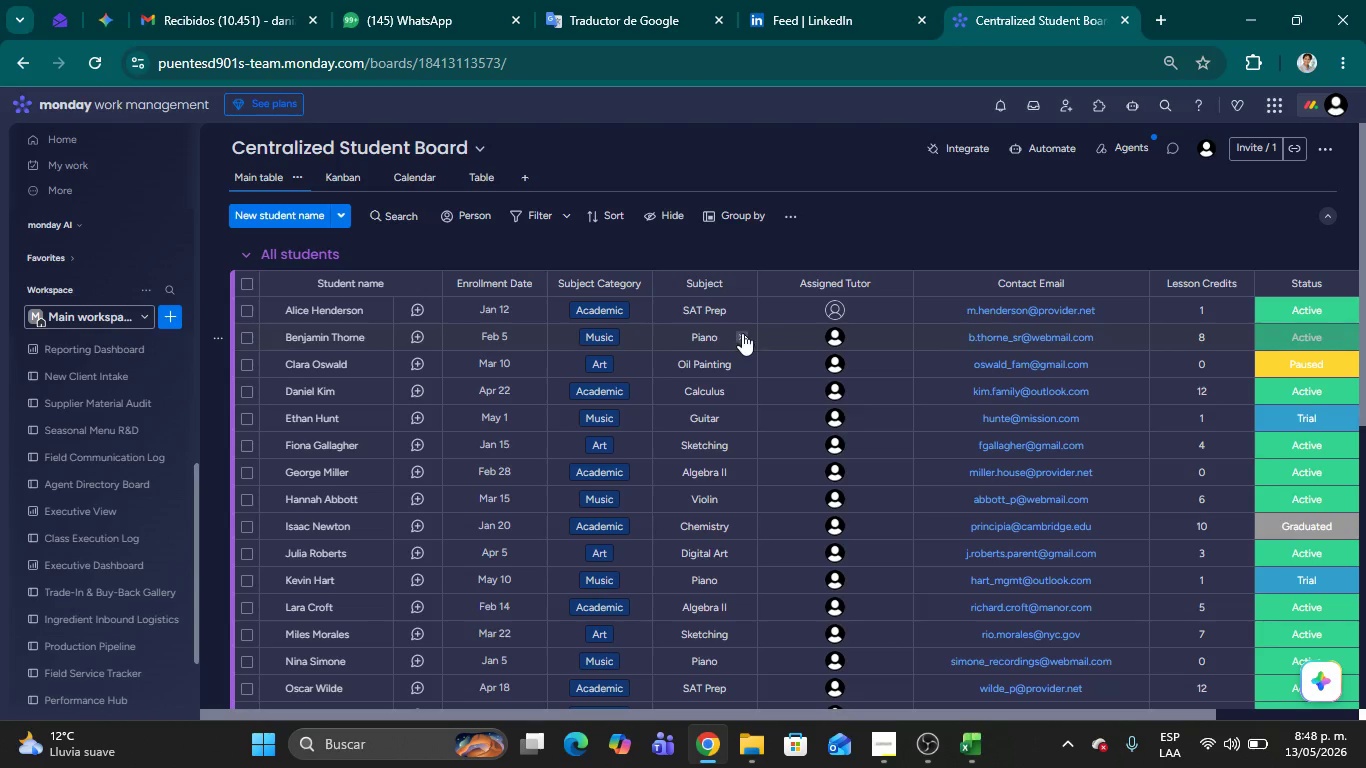 
left_click([285, 256])
 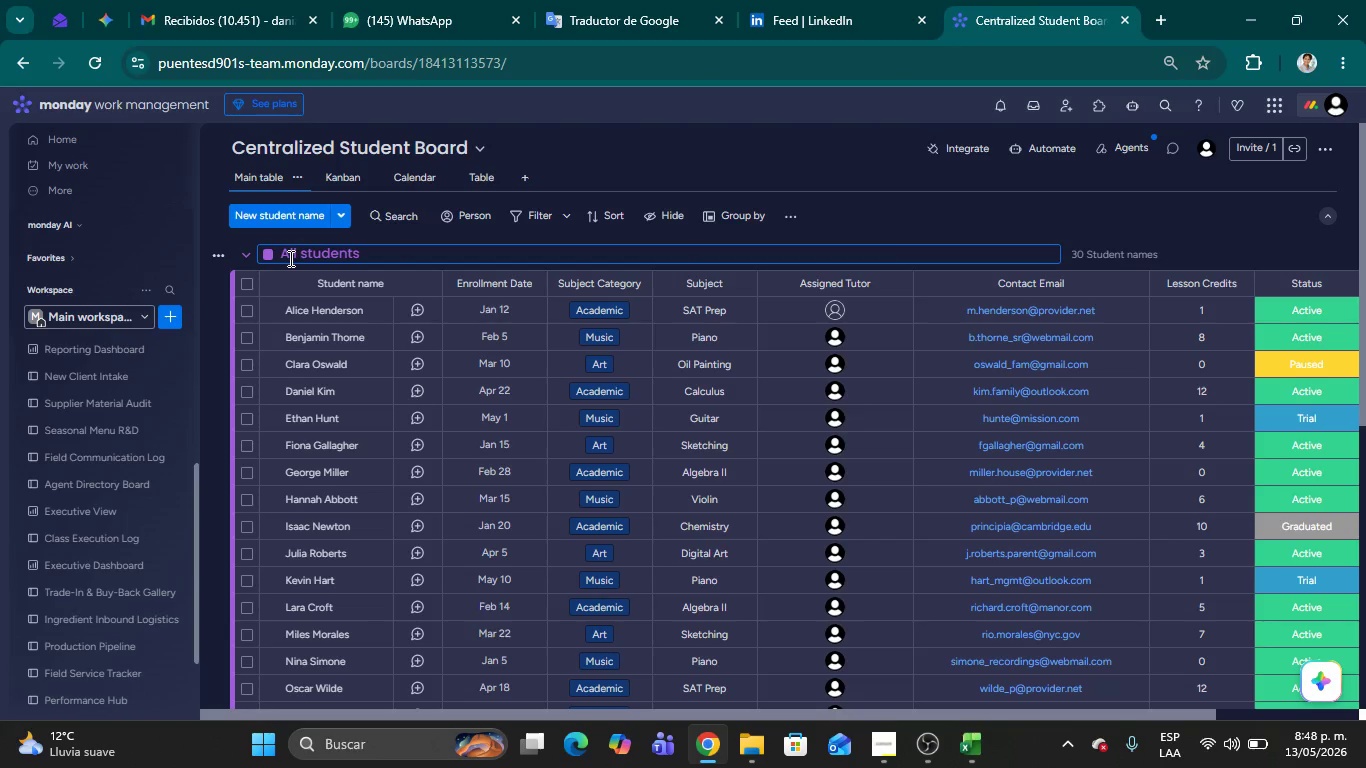 
left_click([304, 254])
 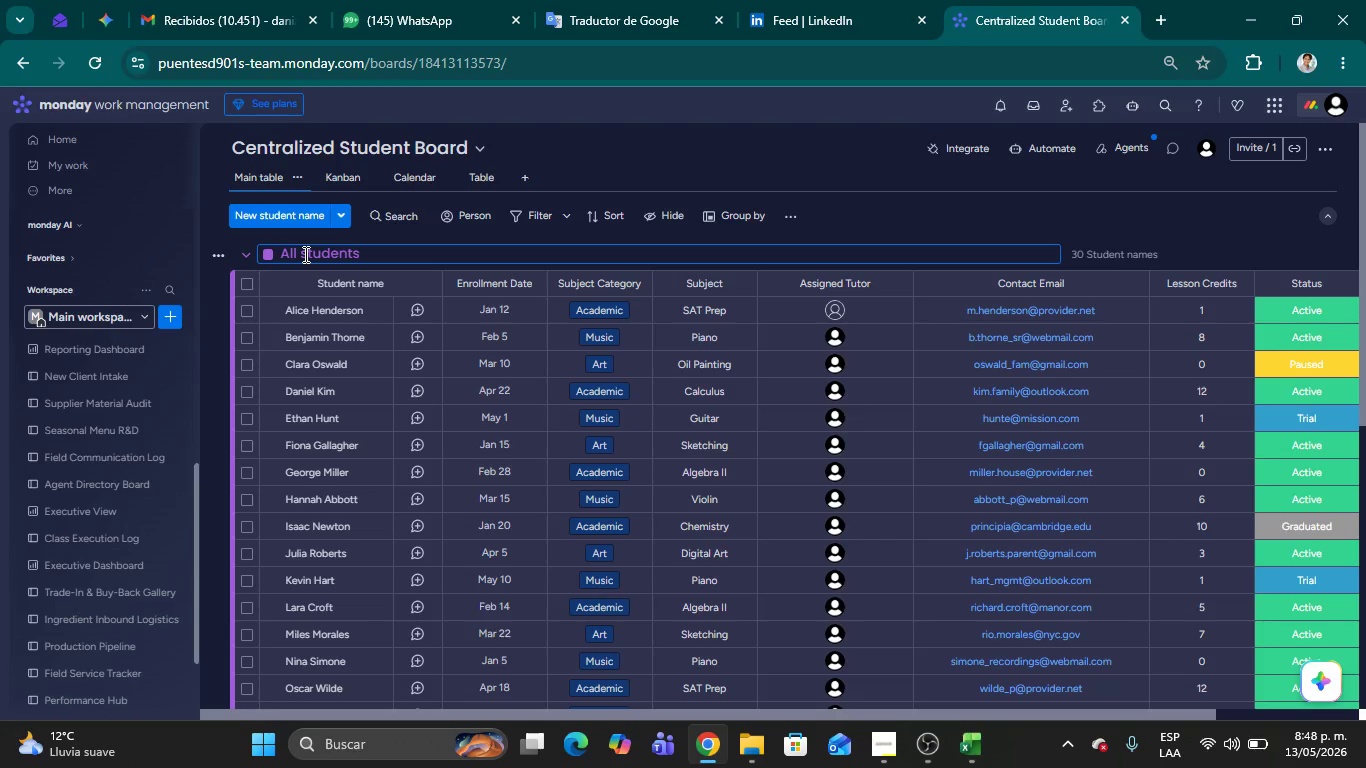 
key(Backspace)
 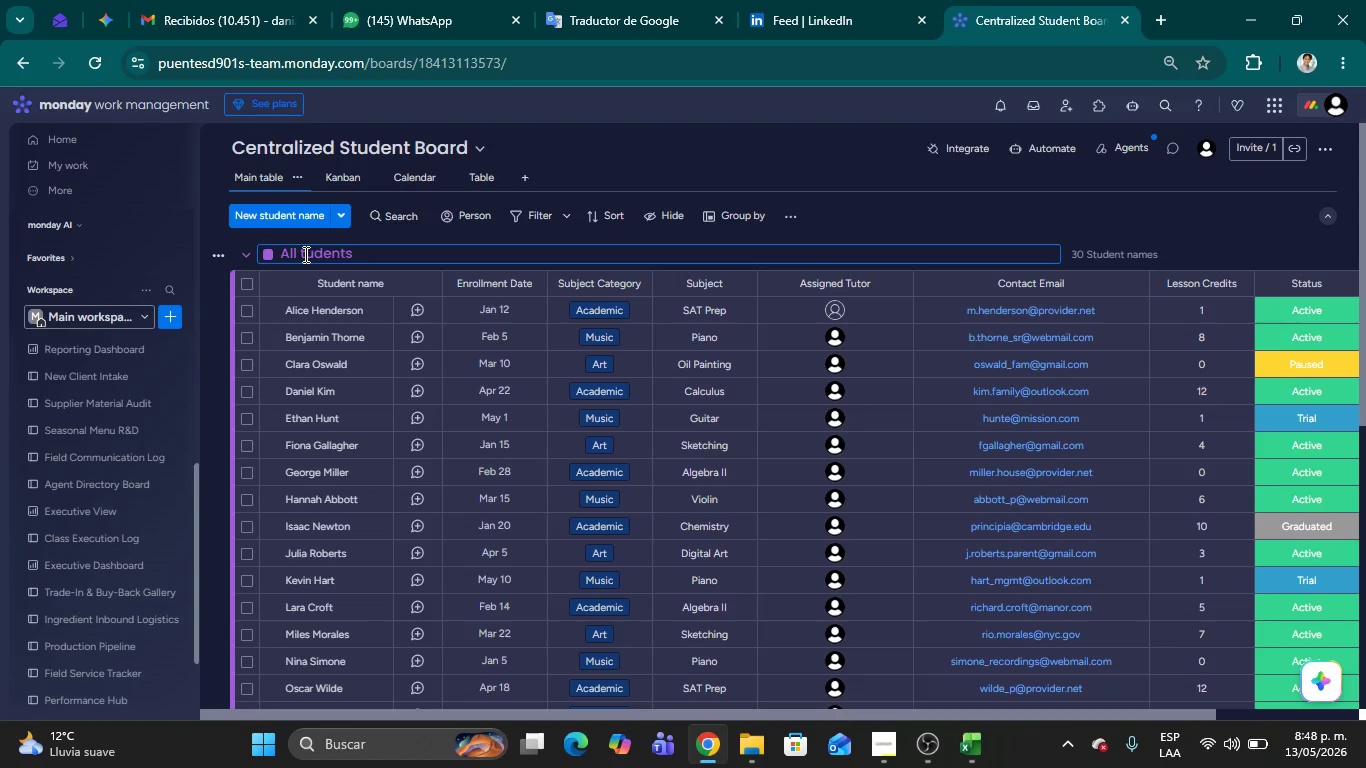 
key(CapsLock)
 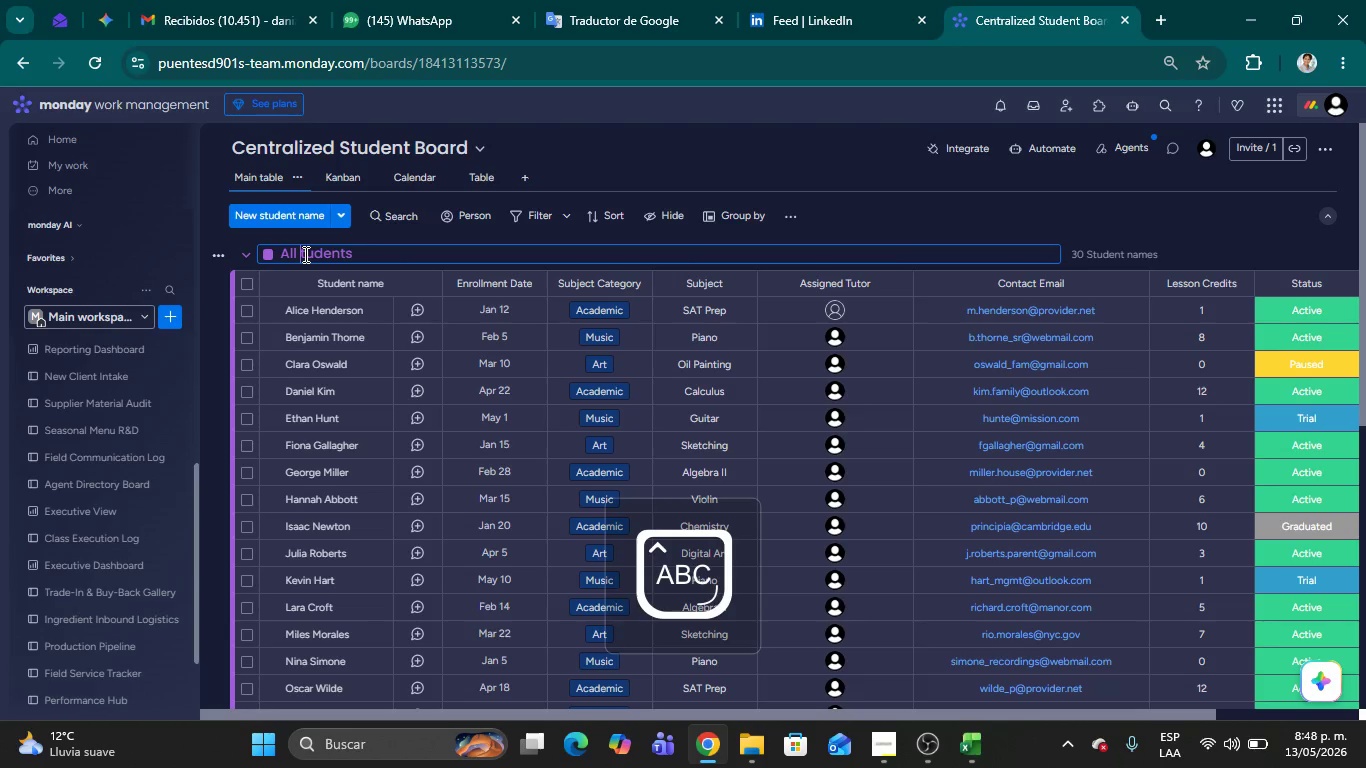 
key(S)
 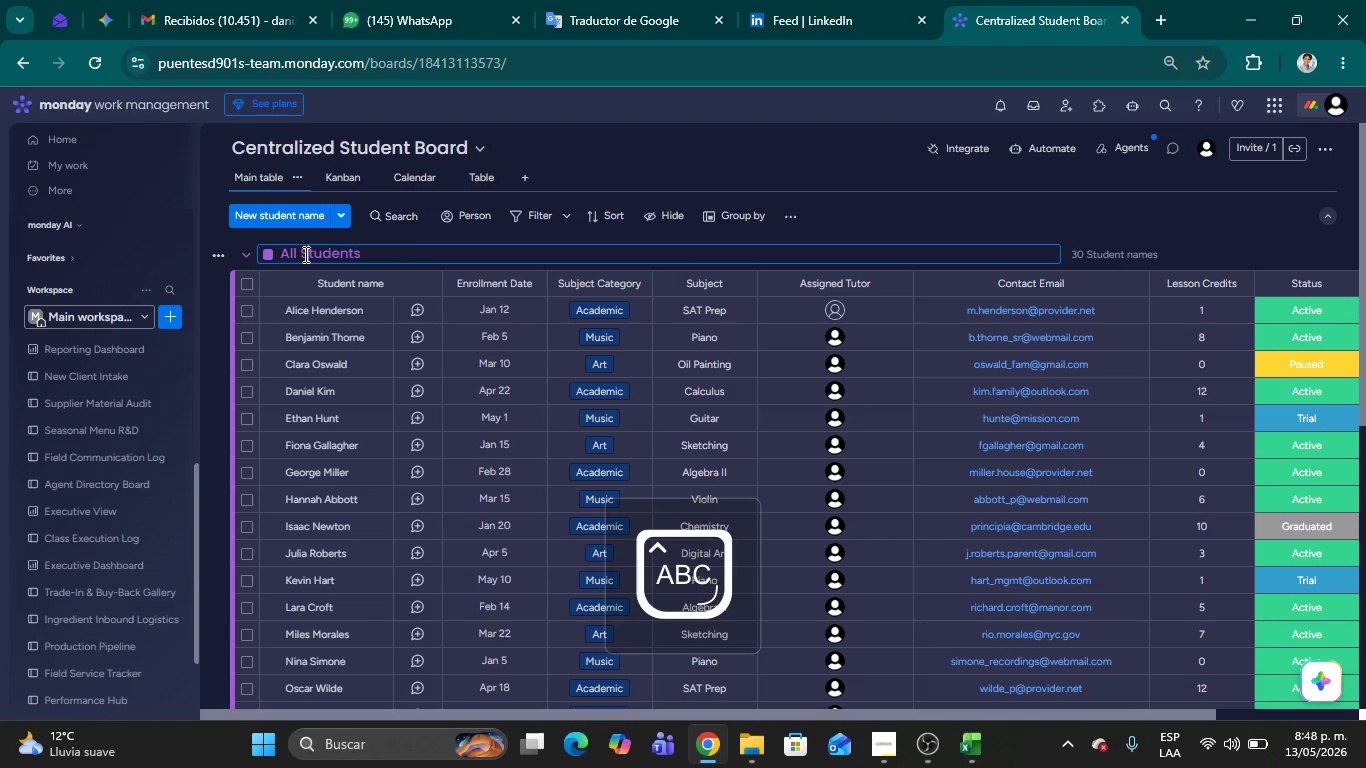 
key(CapsLock)
 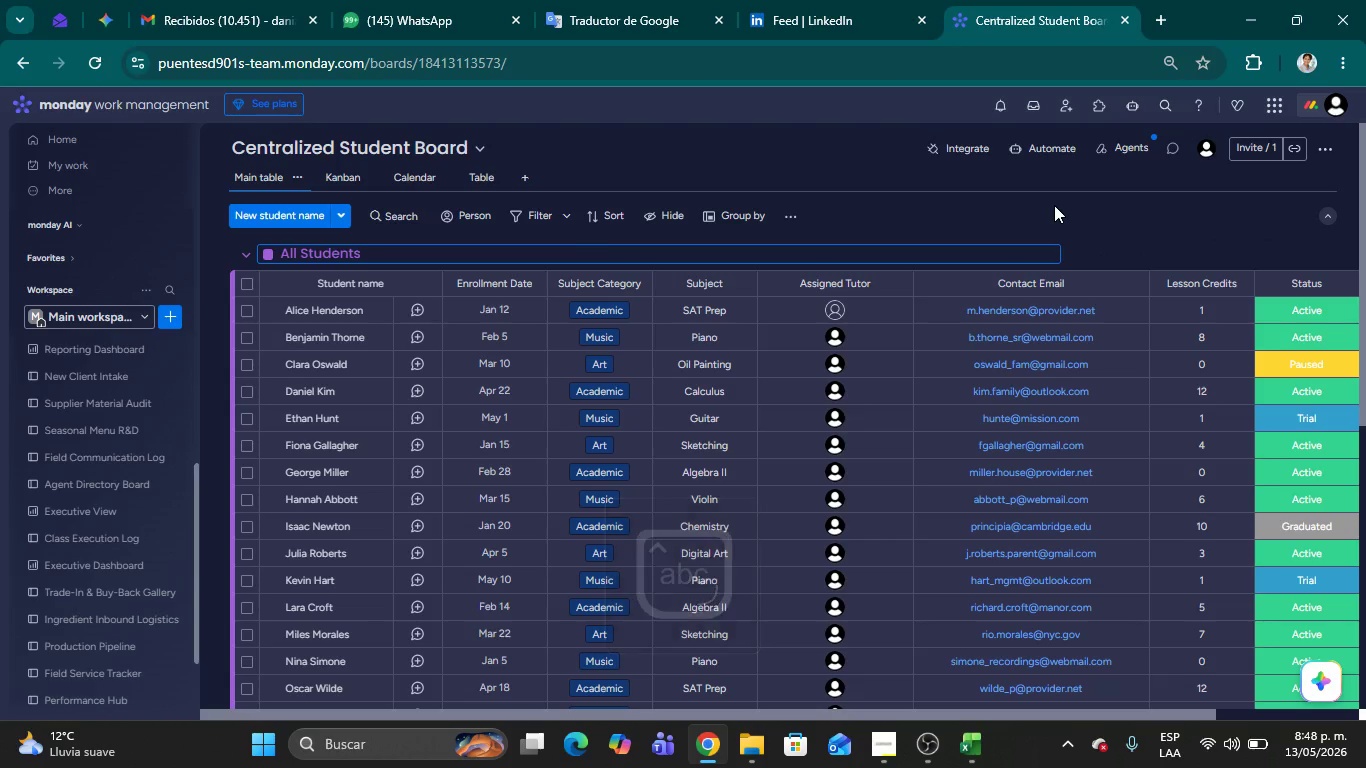 
left_click([1172, 209])
 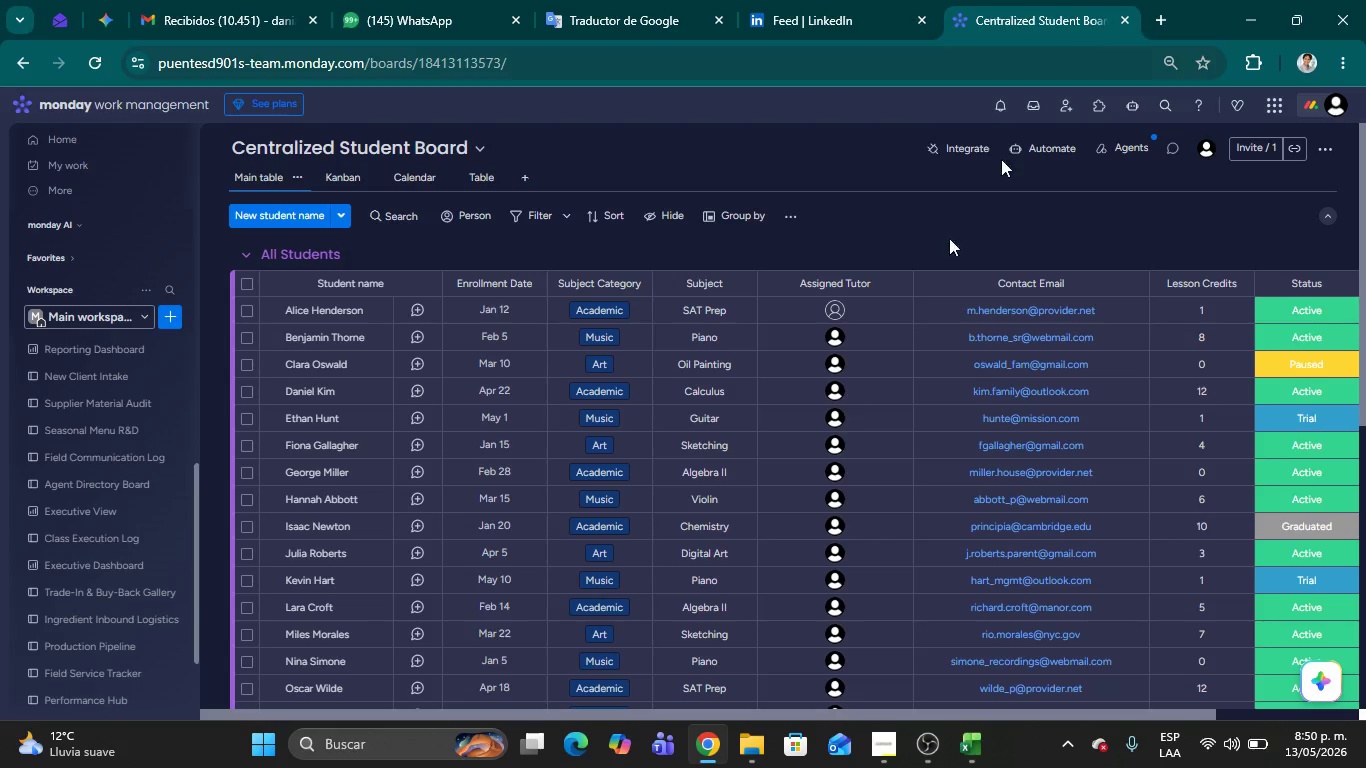 
wait(81.11)
 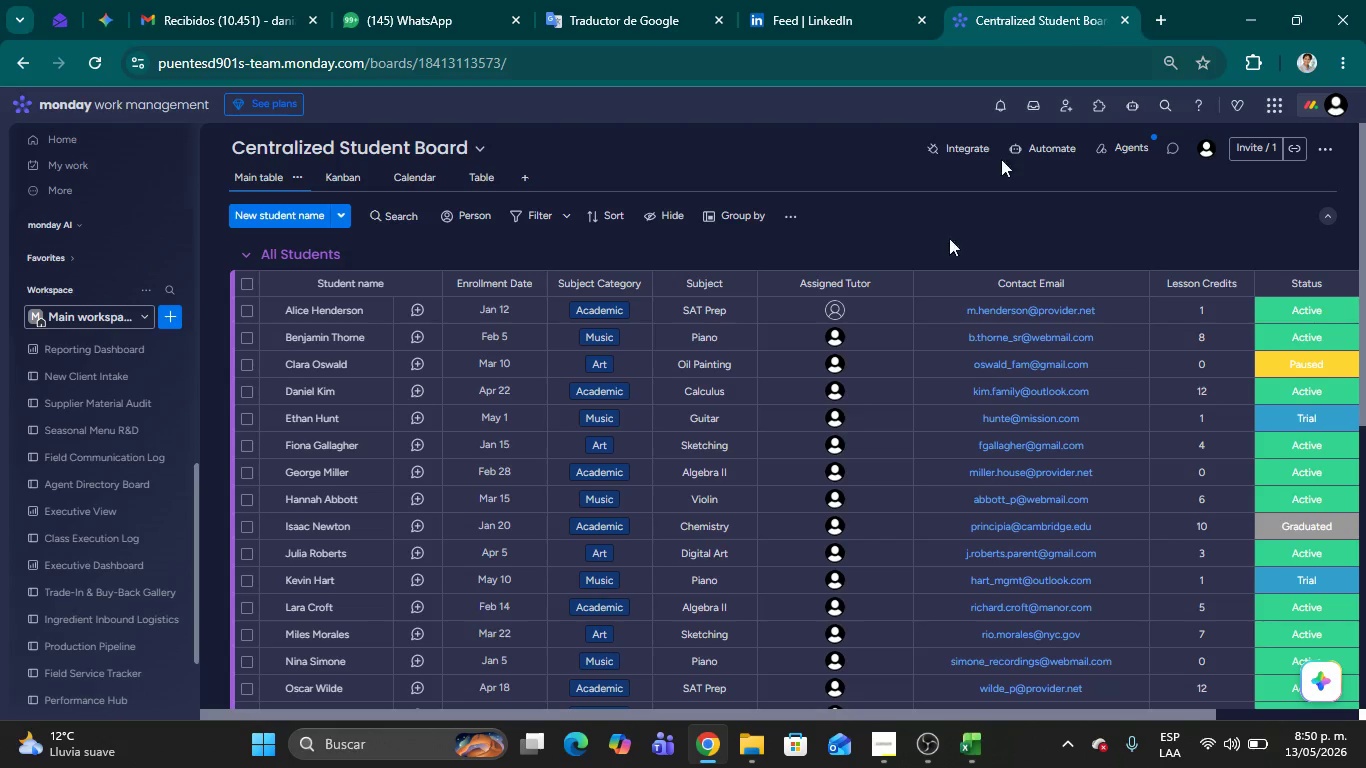 
left_click([418, 743])
 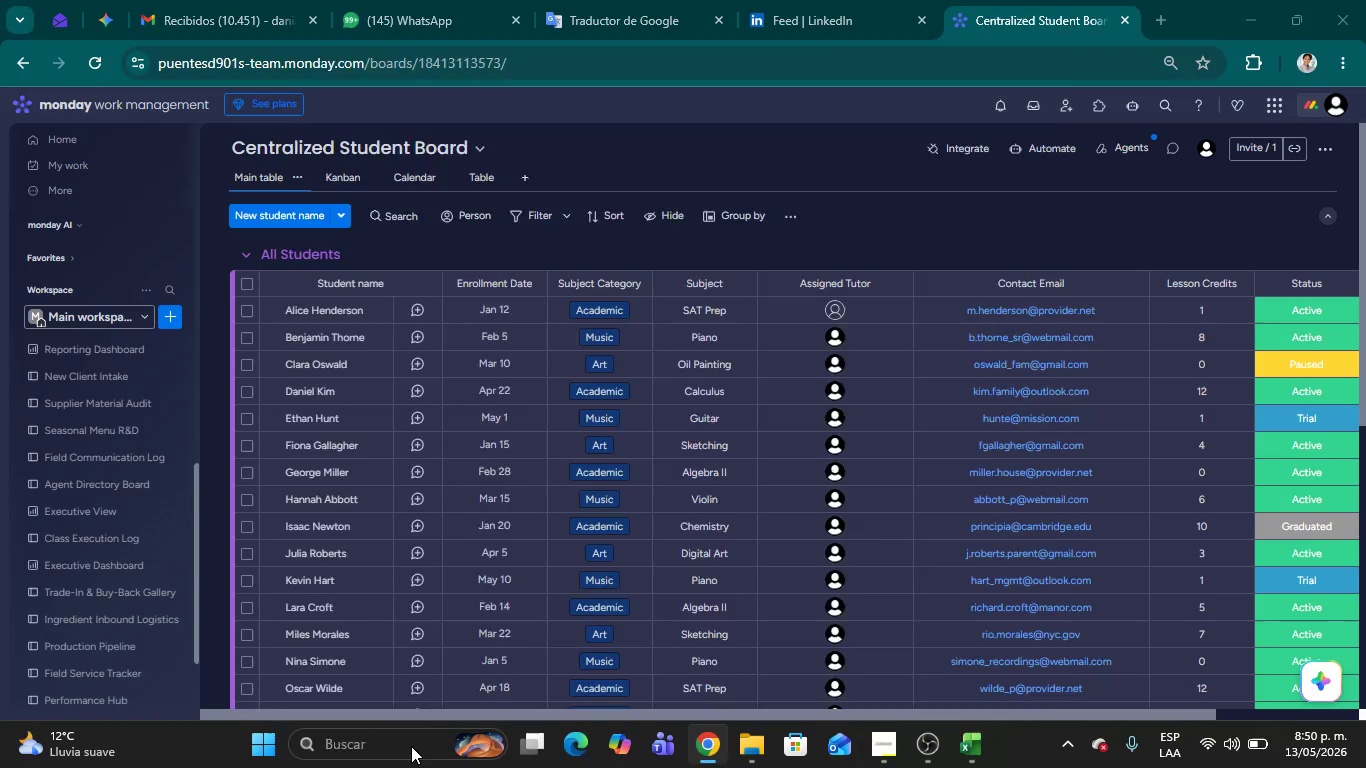 
type(R)
key(Backspace)
type(Word)
 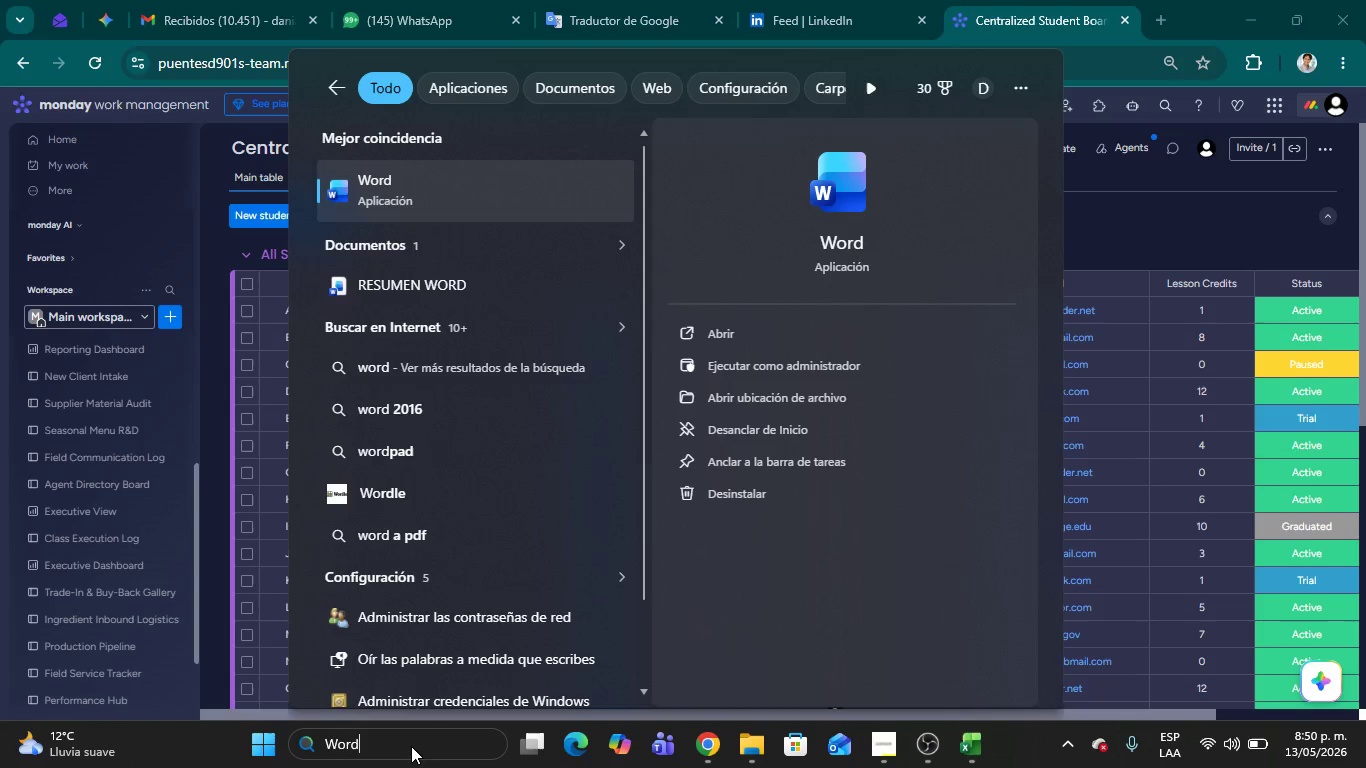 
wait(34.66)
 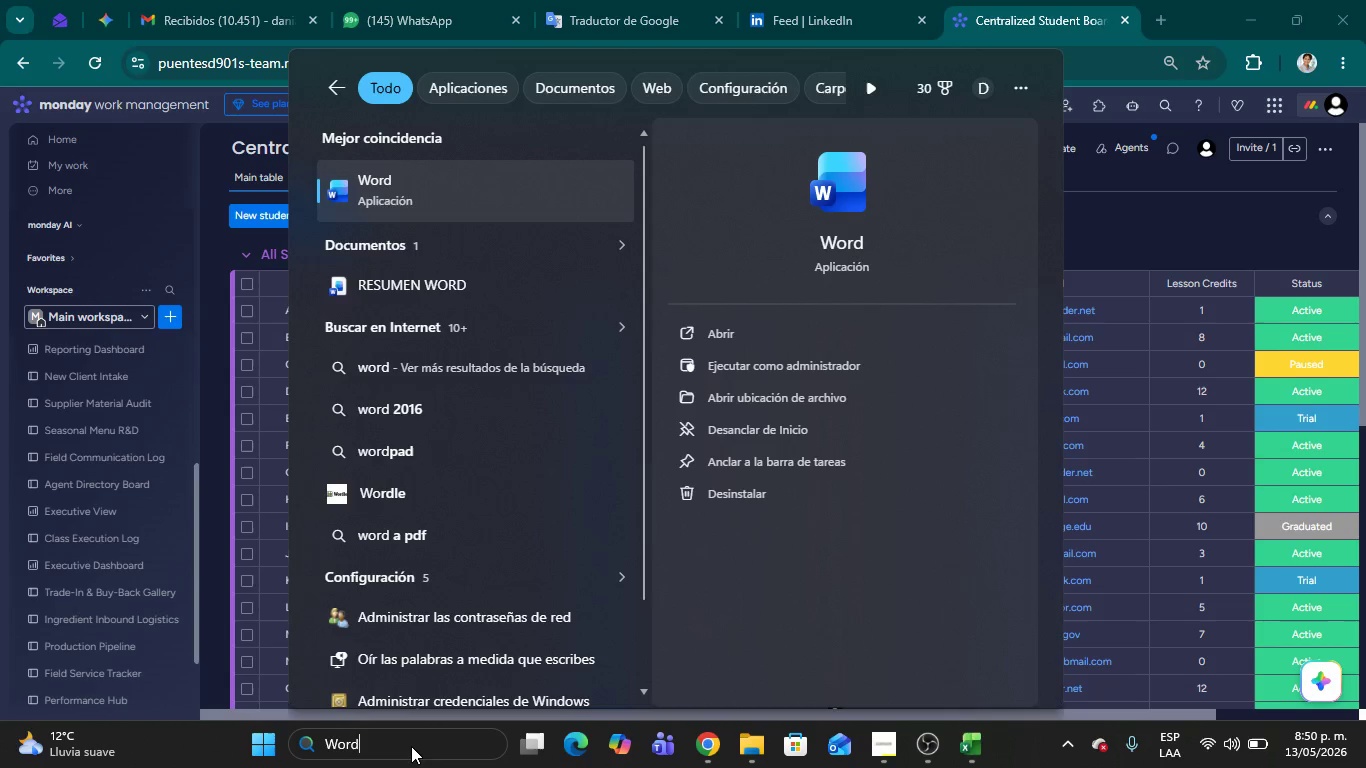 
key(Enter)
 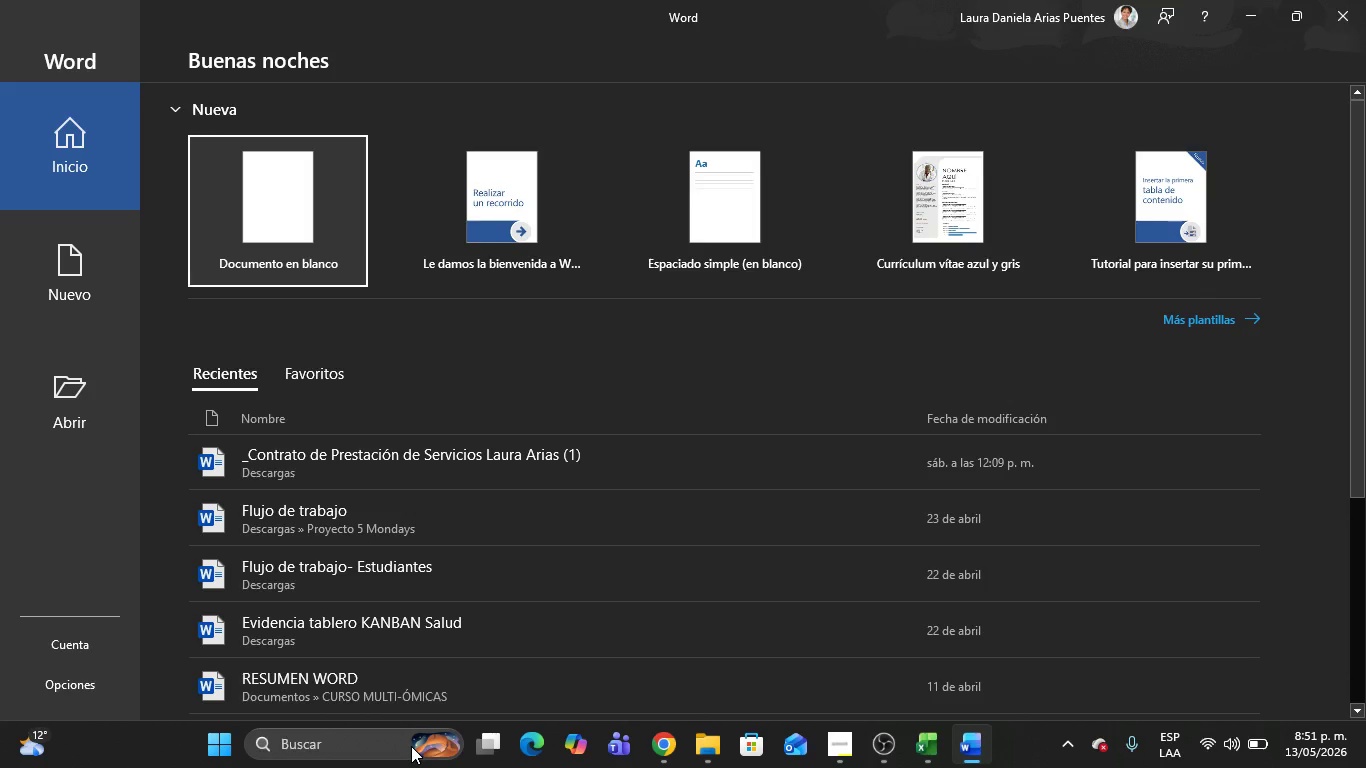 
wait(21.36)
 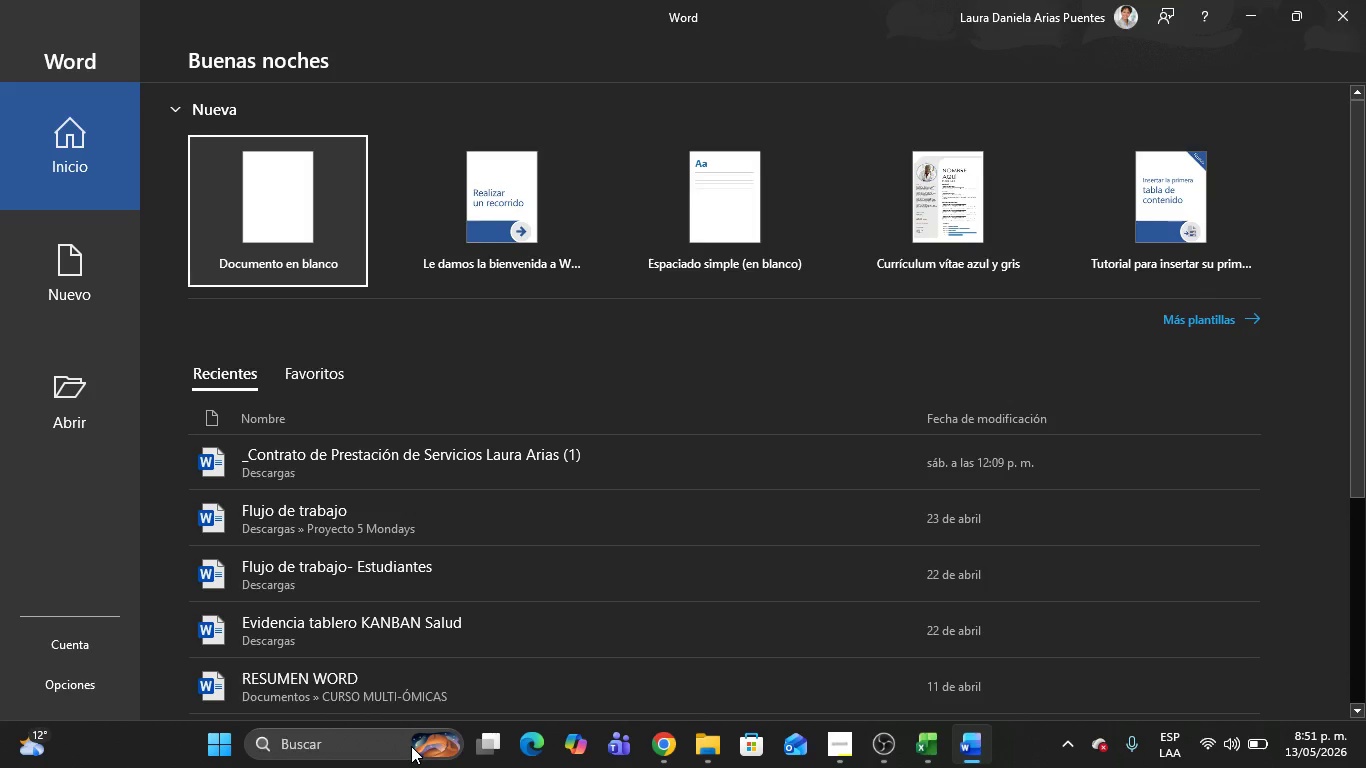 
key(Enter)
 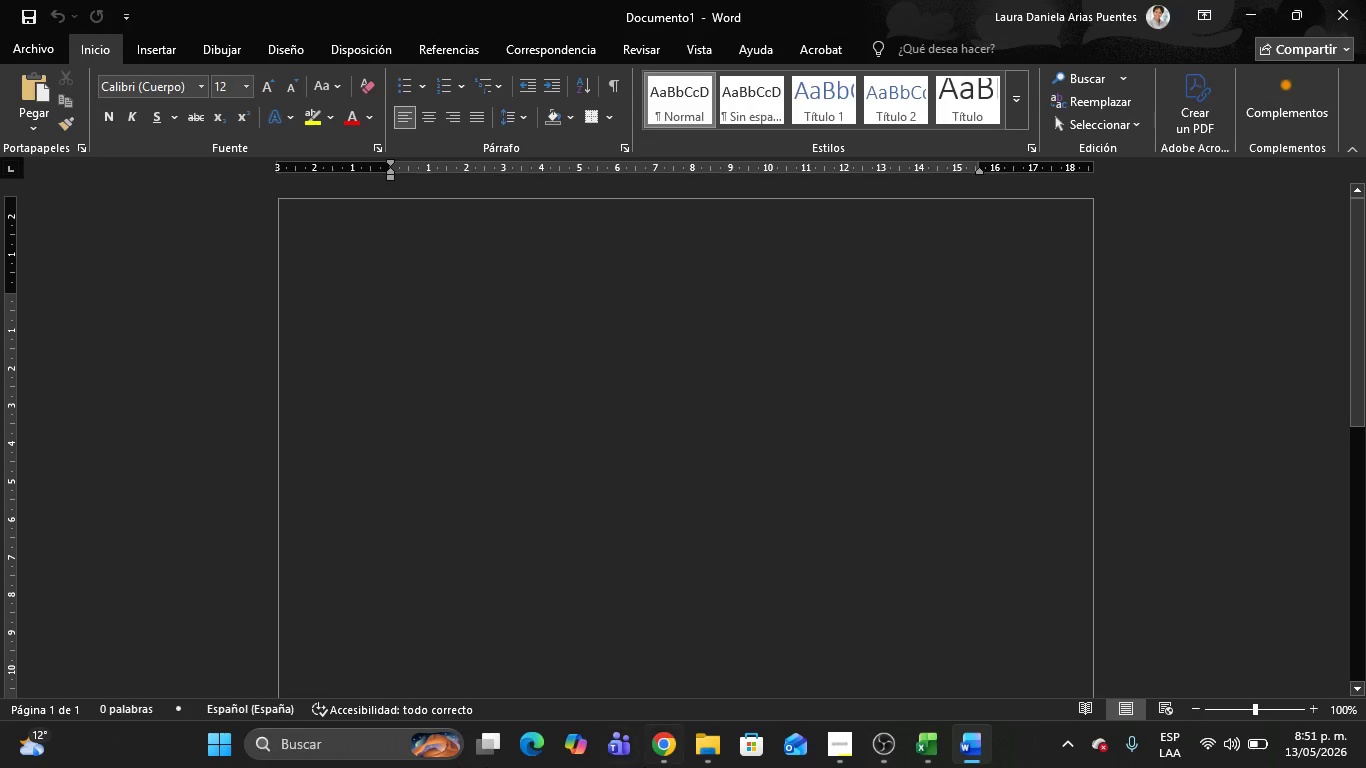 
left_click([662, 730])
 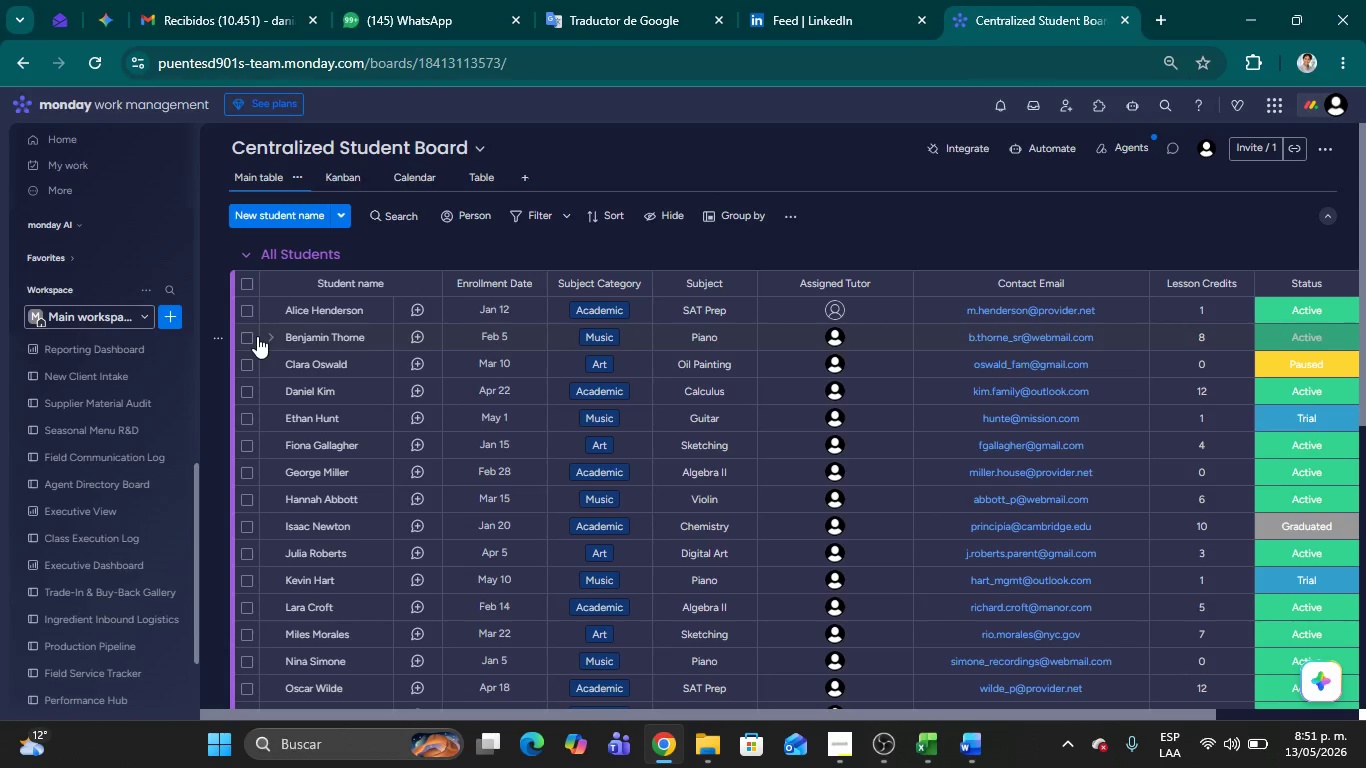 
key(Meta+Shift+MetaLeft)
 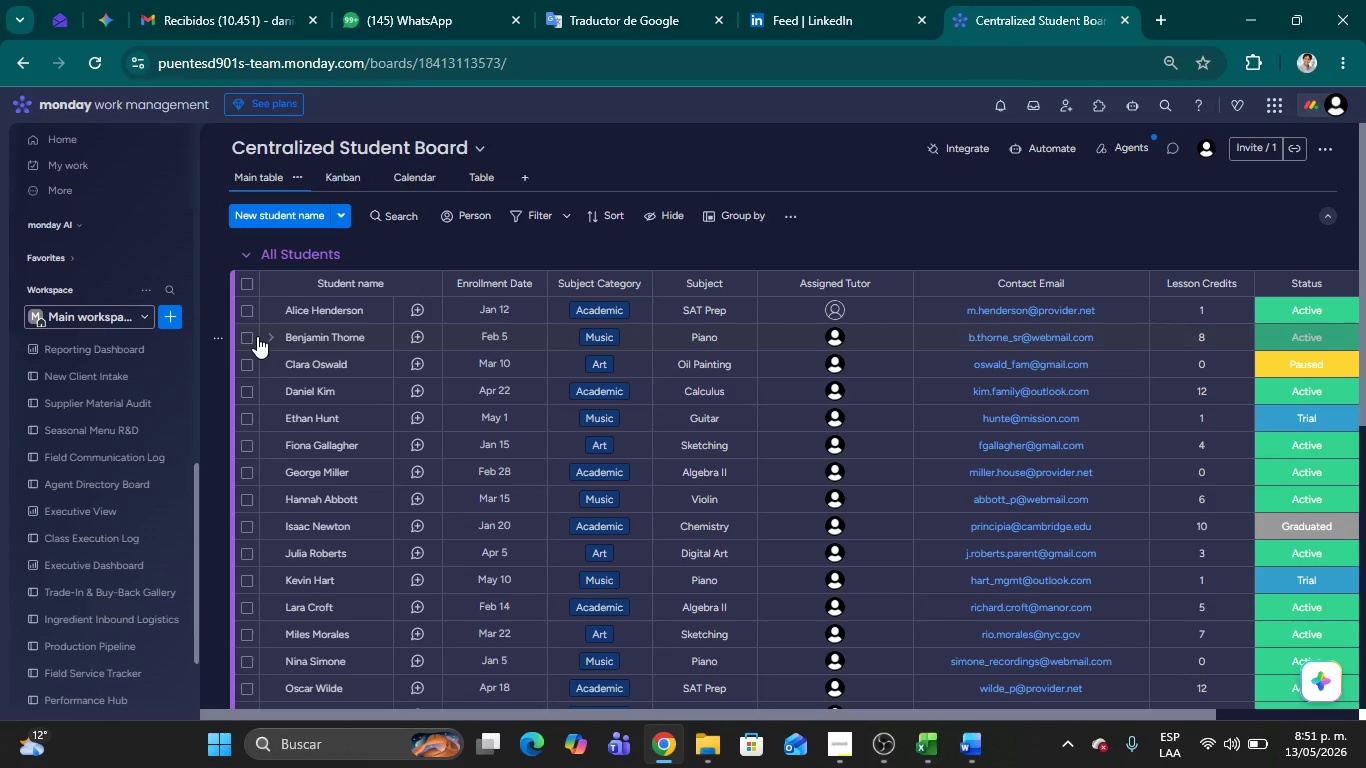 
key(Meta+Shift+S)
 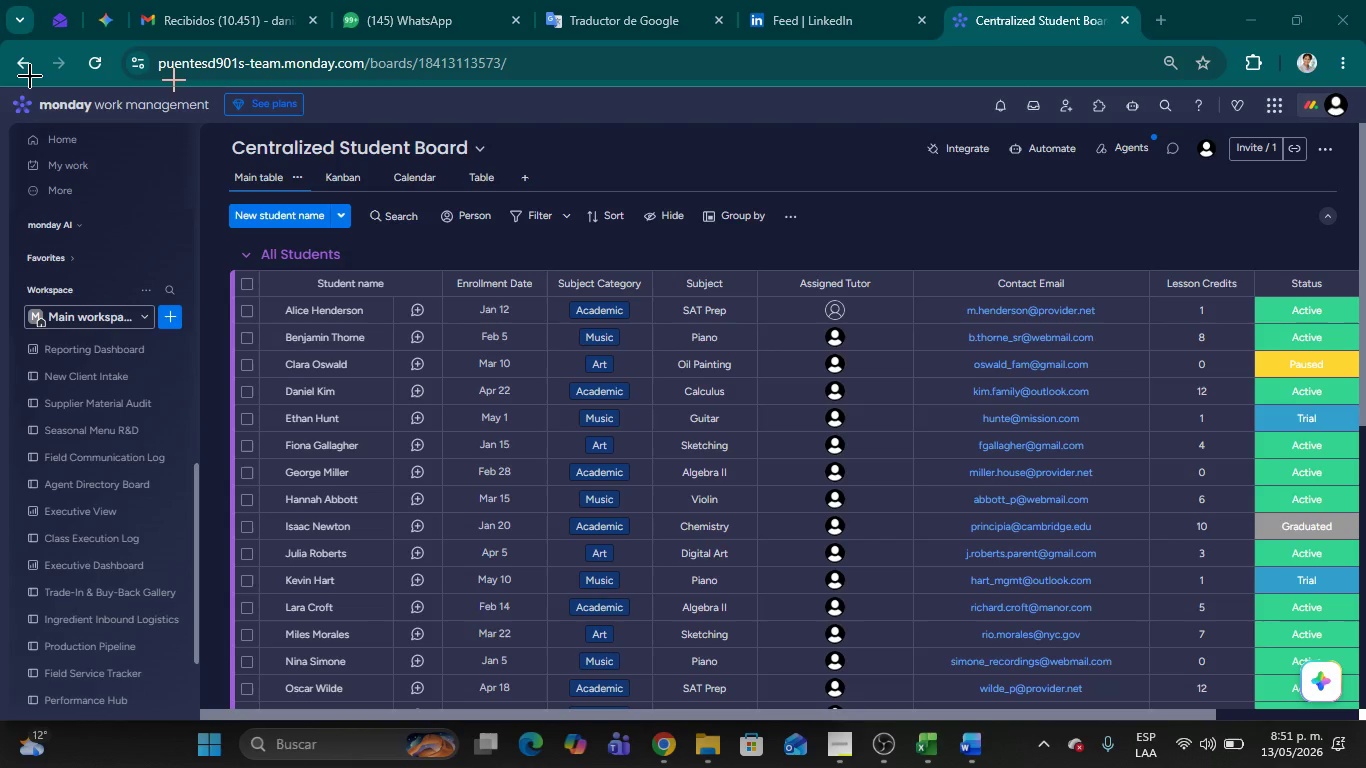 
left_click_drag(start_coordinate=[198, 124], to_coordinate=[1365, 708])
 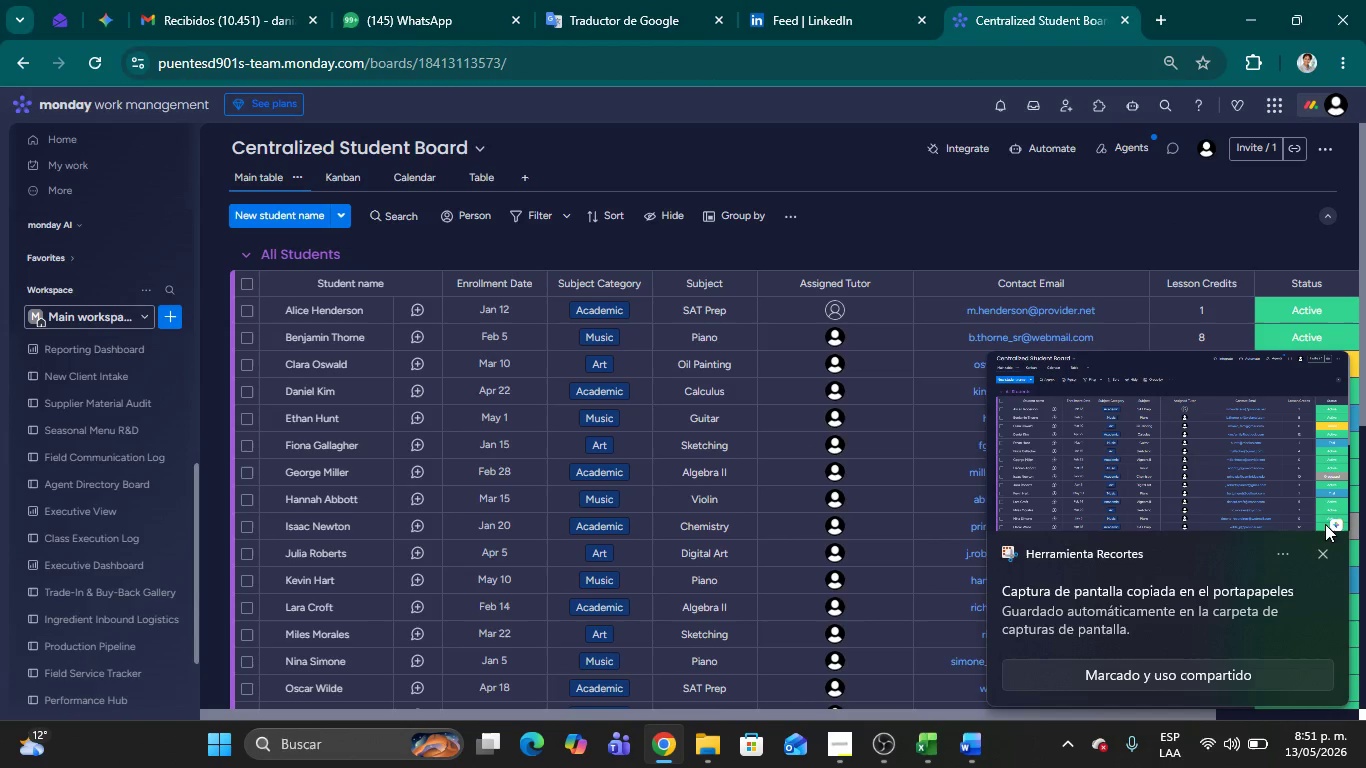 
wait(6.89)
 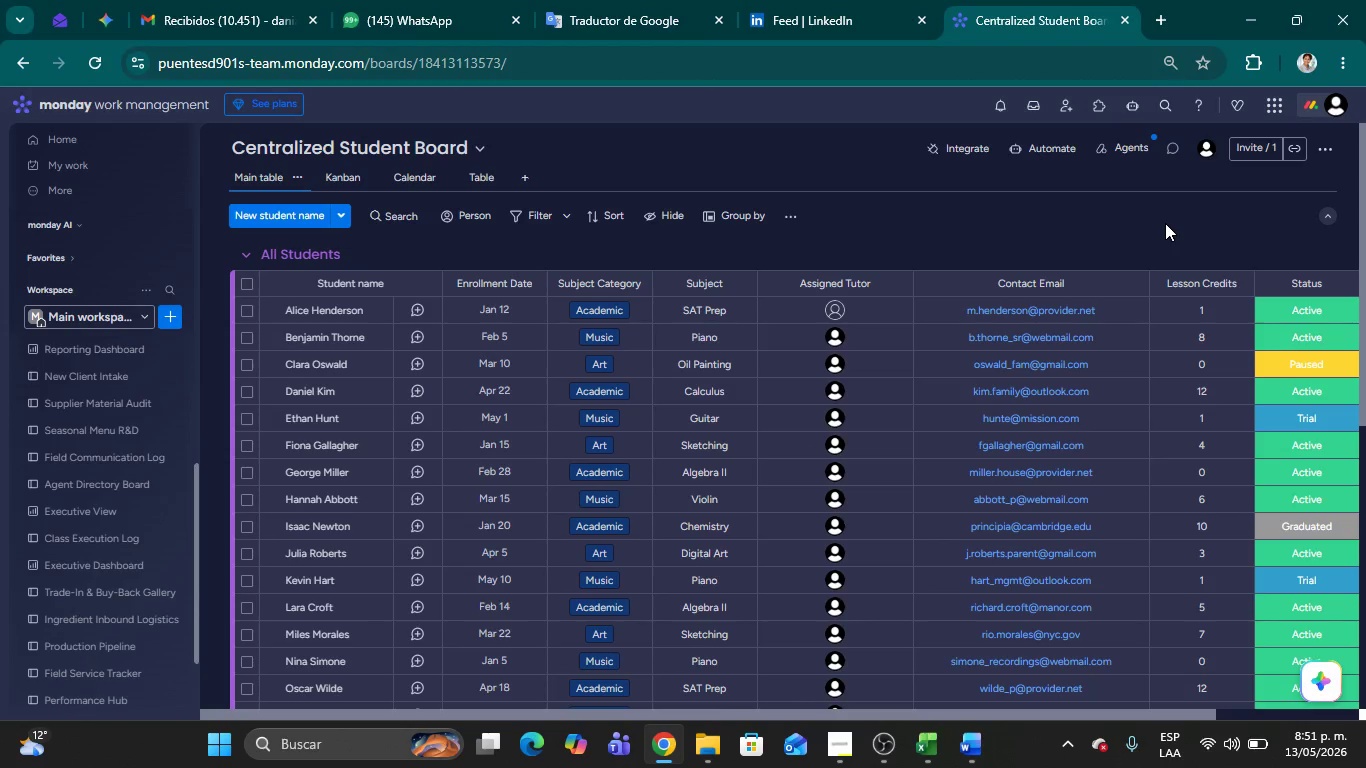 
left_click([1323, 552])
 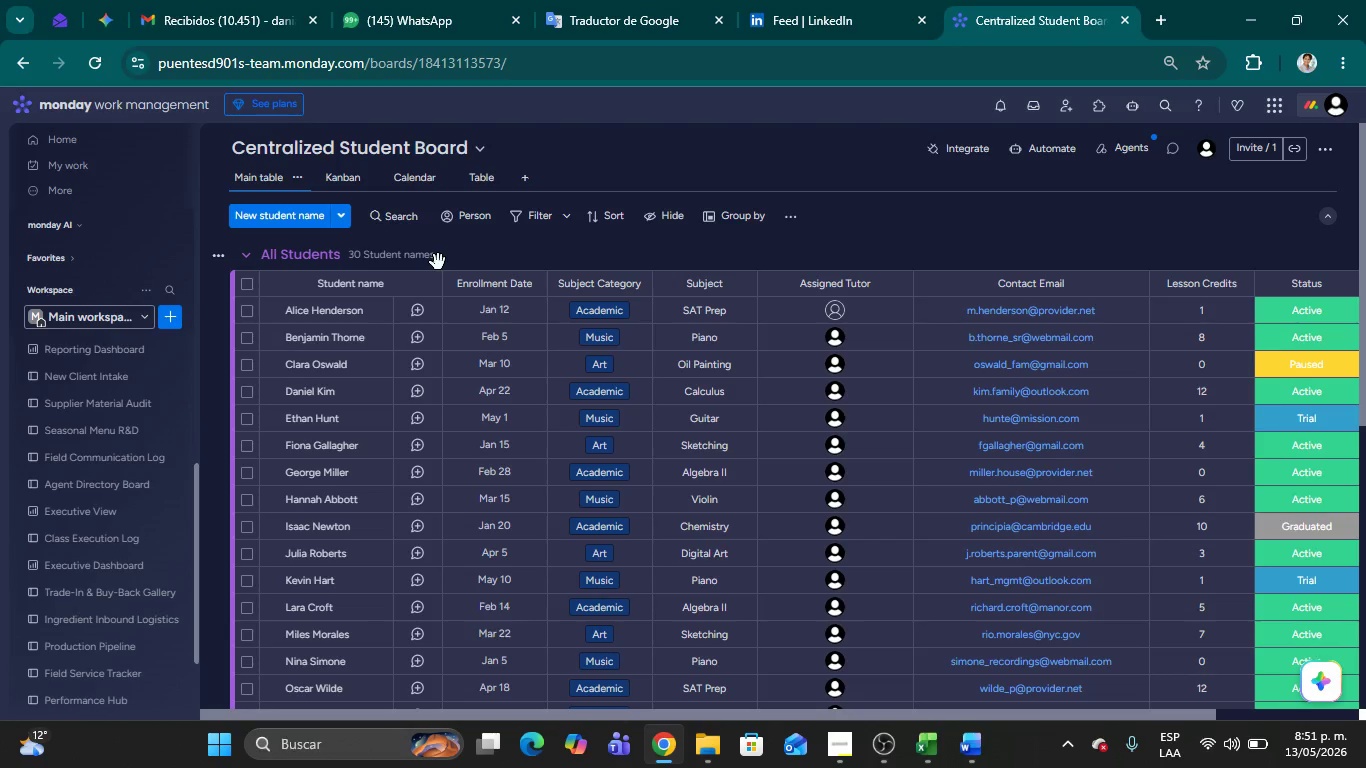 
wait(5.12)
 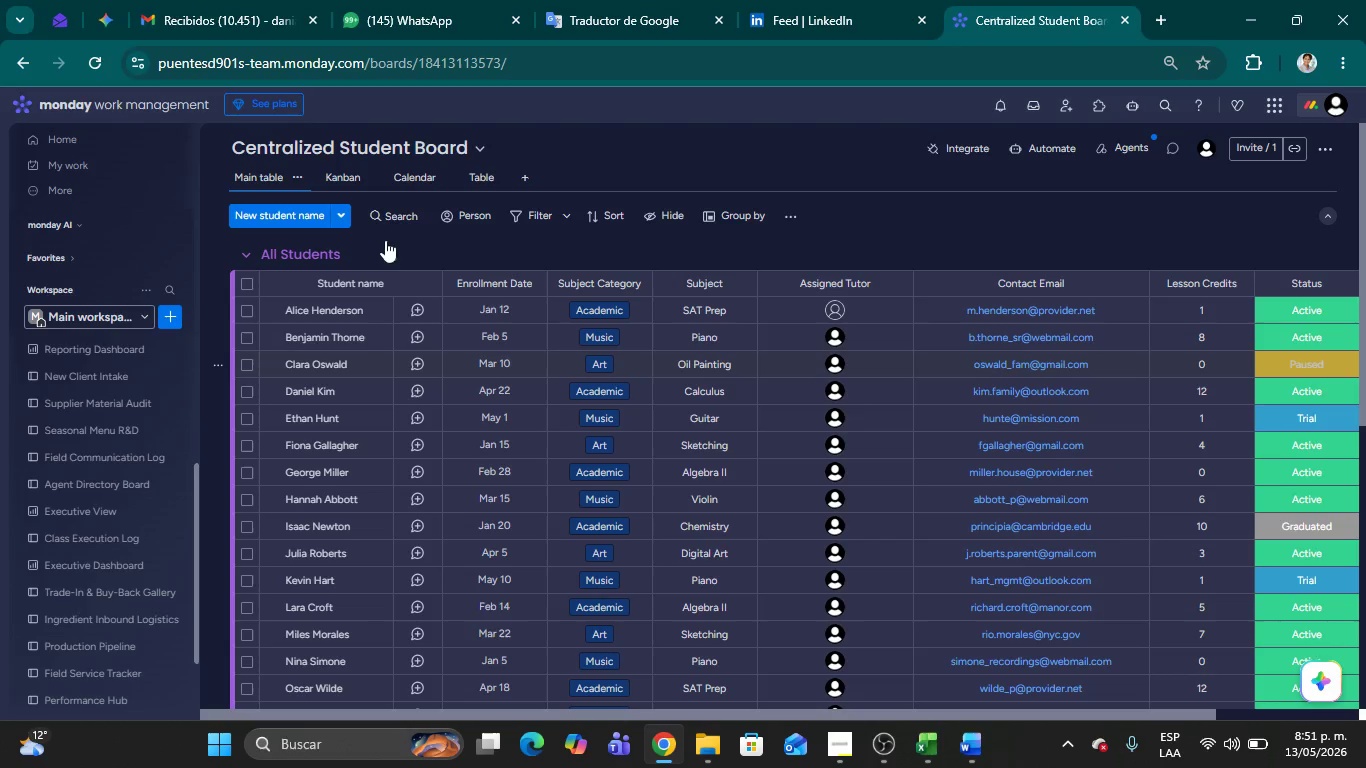 
key(Meta+Shift+ShiftLeft)
 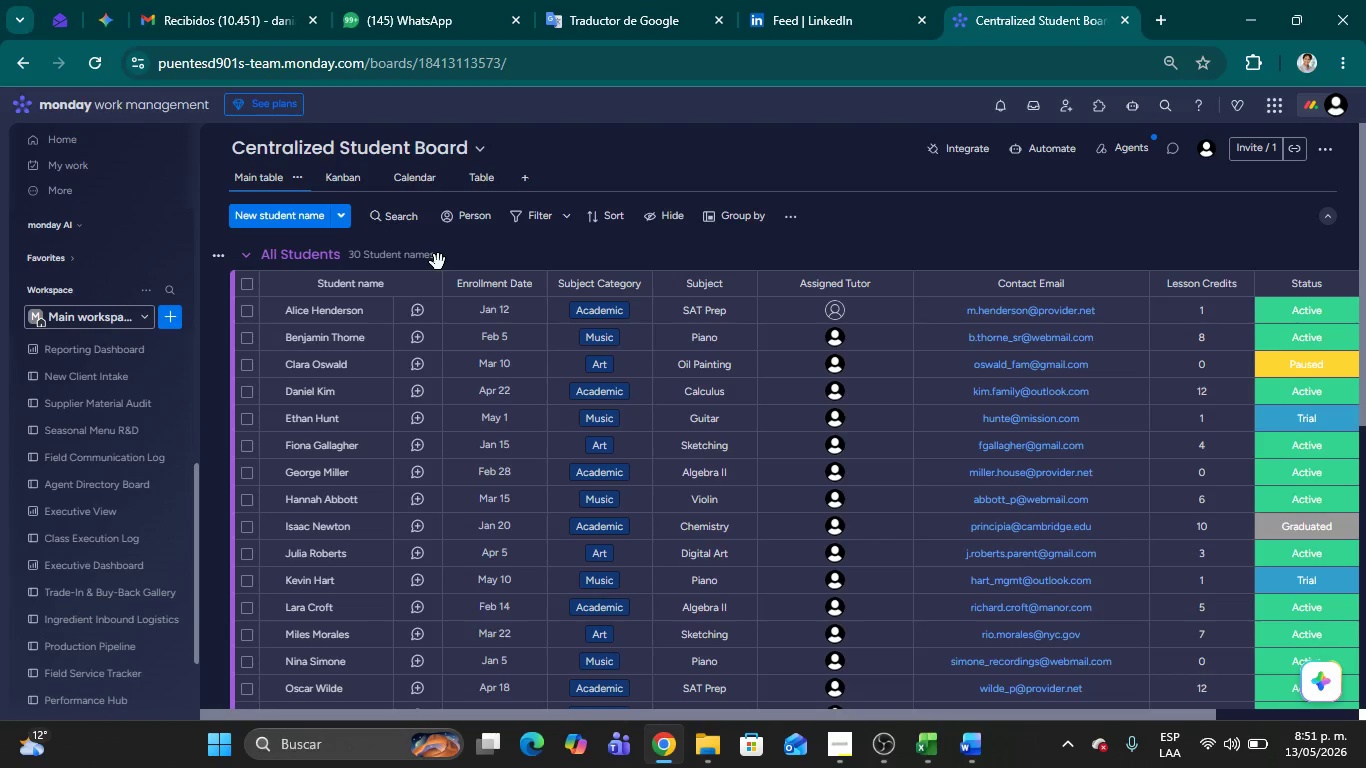 
key(Meta+Shift+S)
 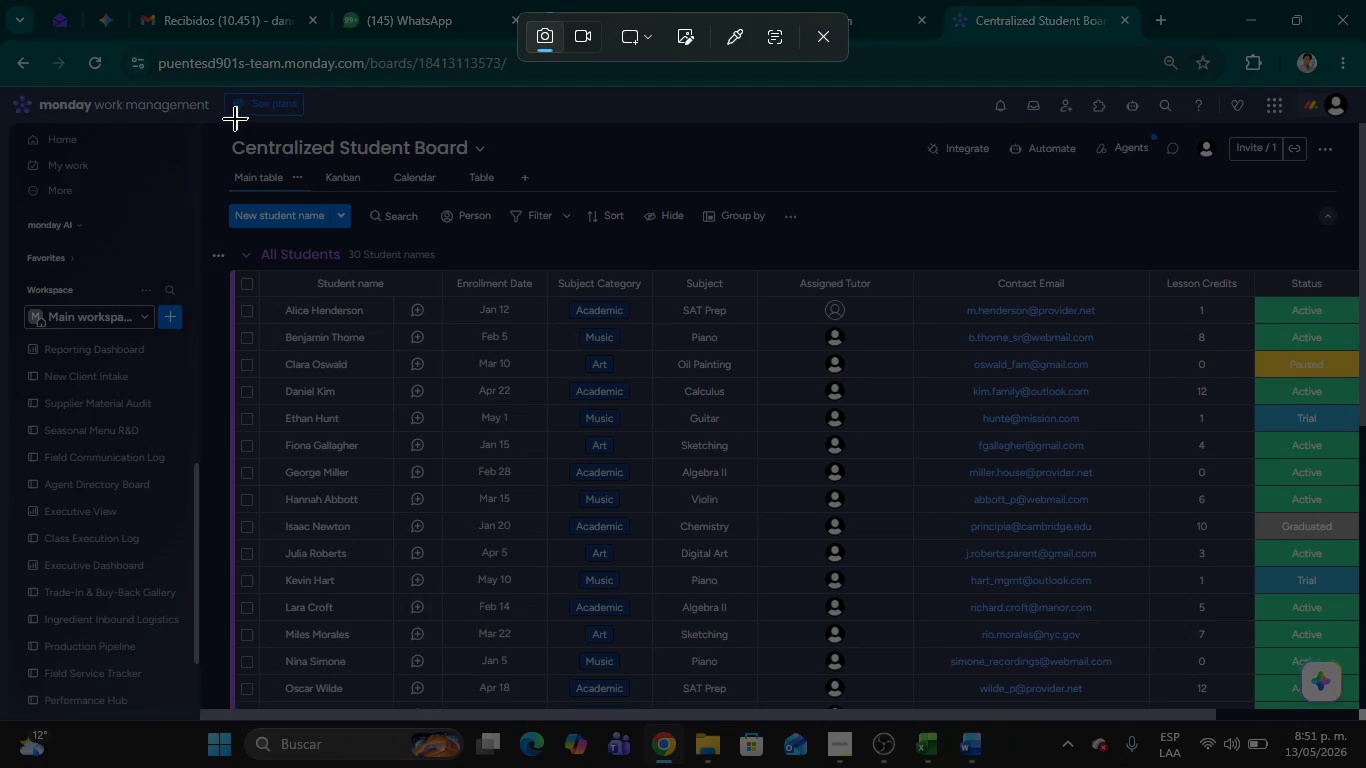 
left_click_drag(start_coordinate=[203, 128], to_coordinate=[1365, 696])
 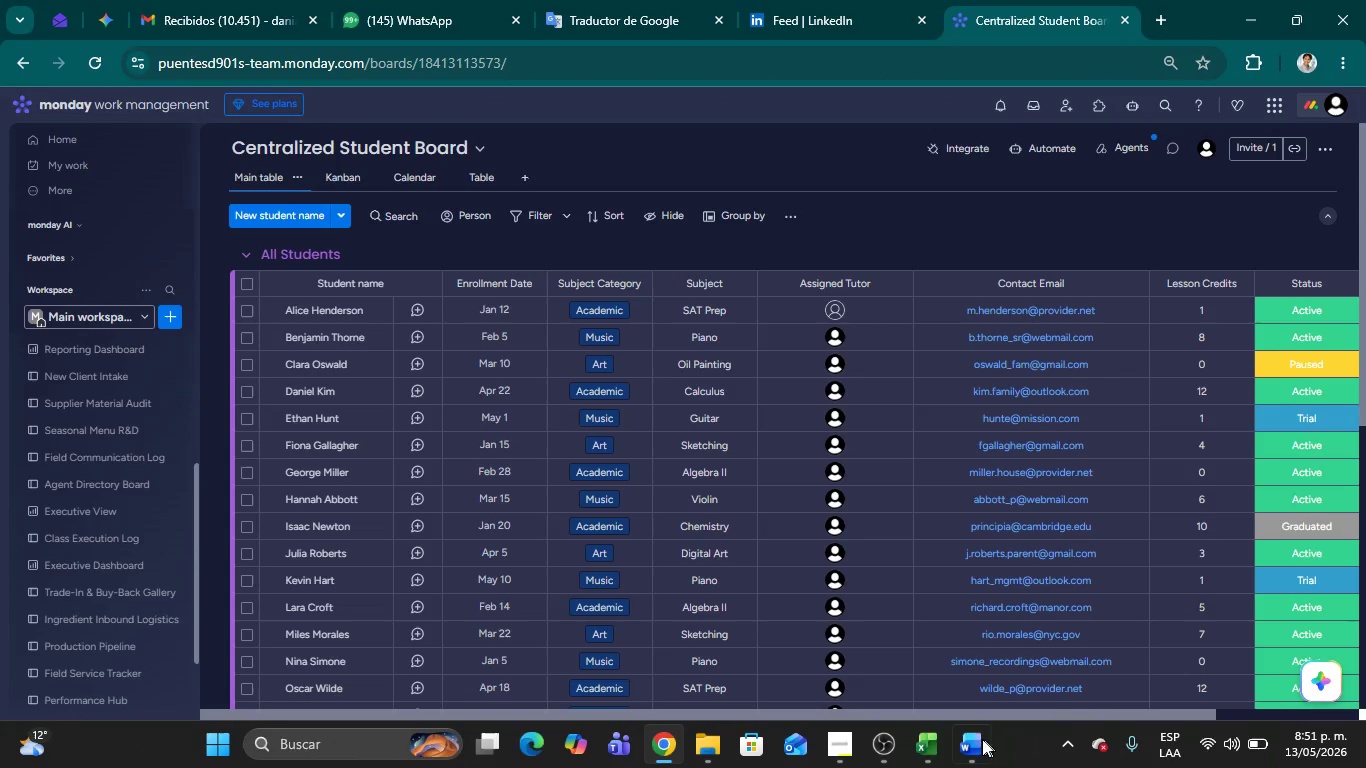 
left_click([977, 739])
 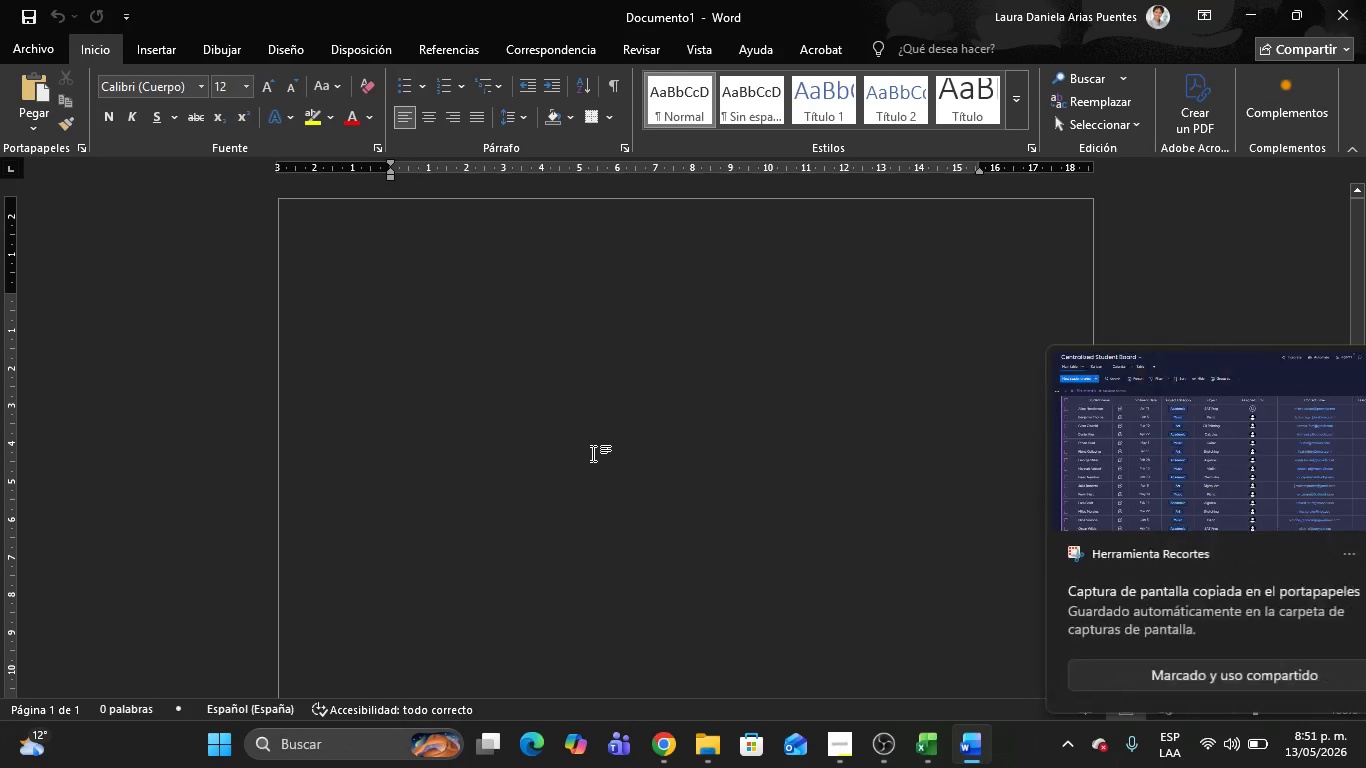 
key(Control+V)
 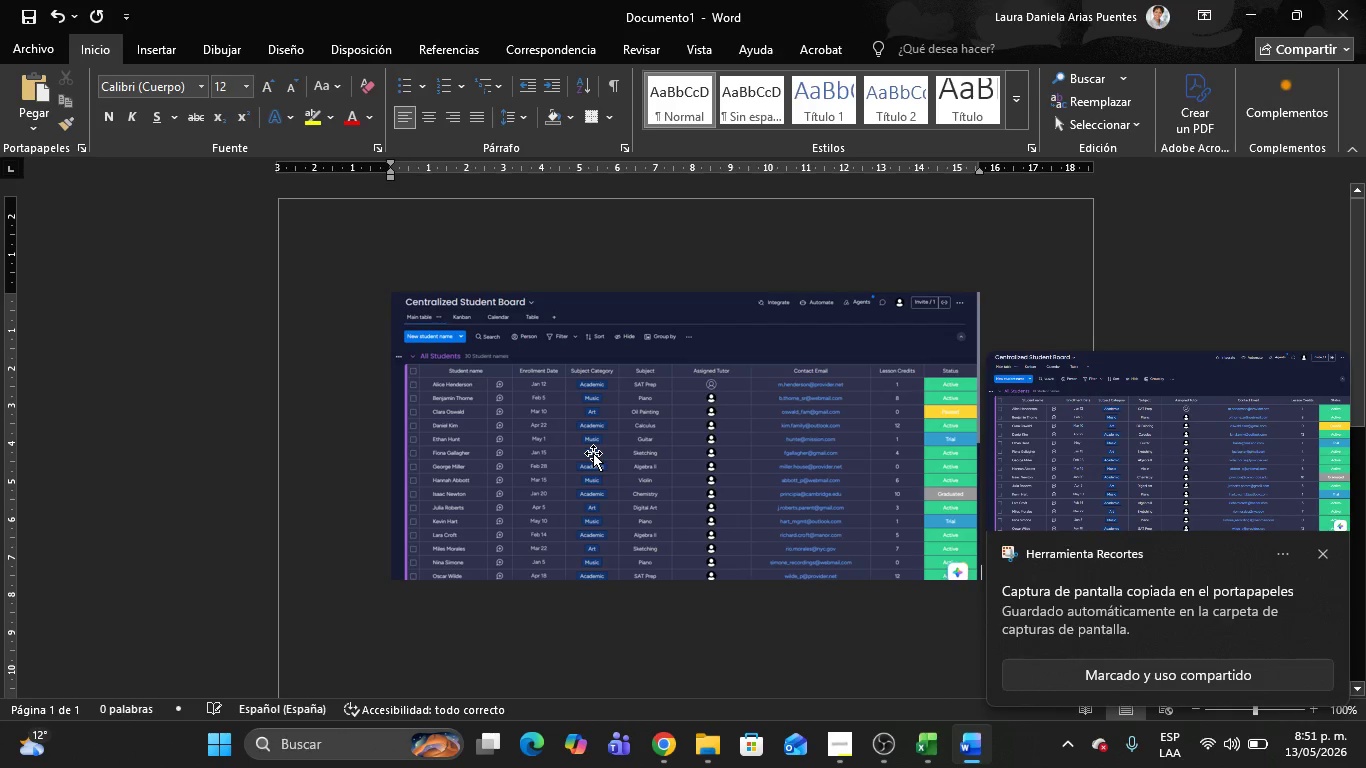 
key(Alt+Tab)
 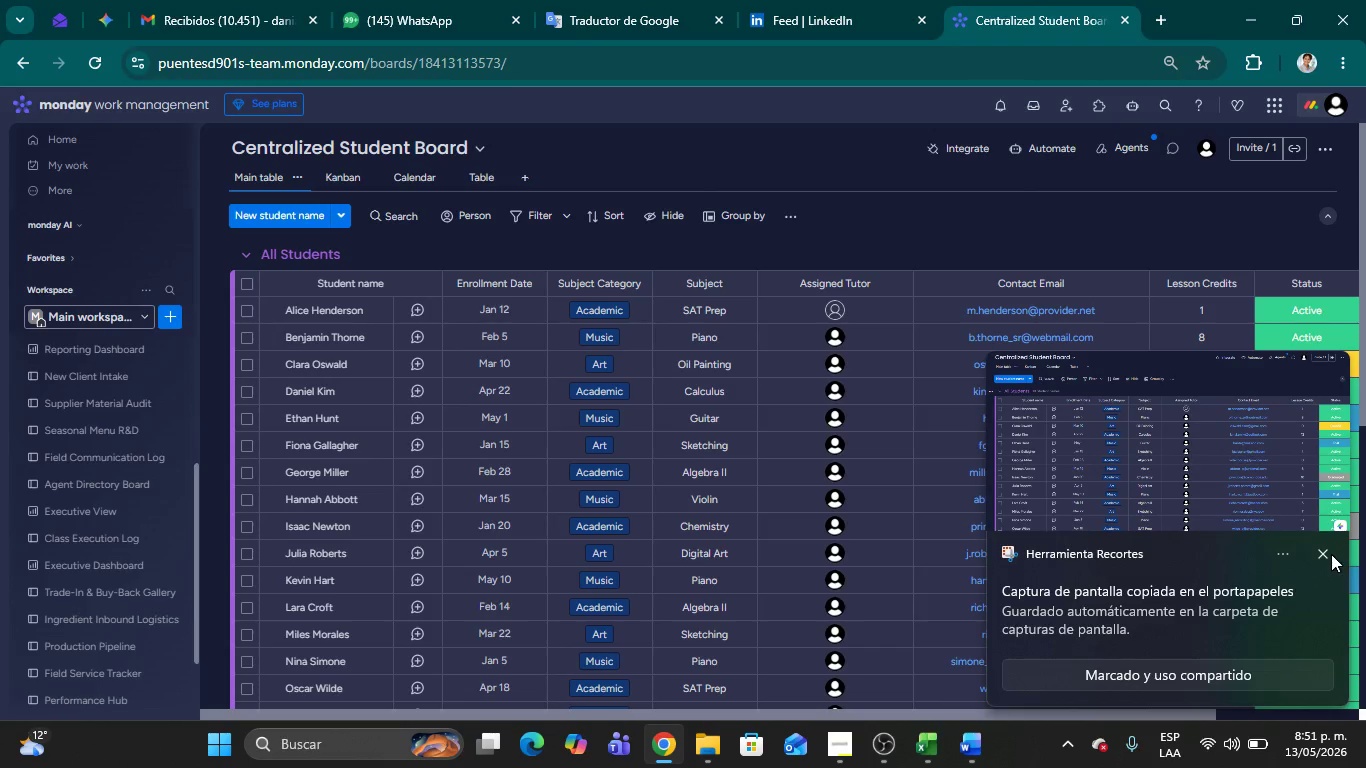 
left_click([1323, 553])
 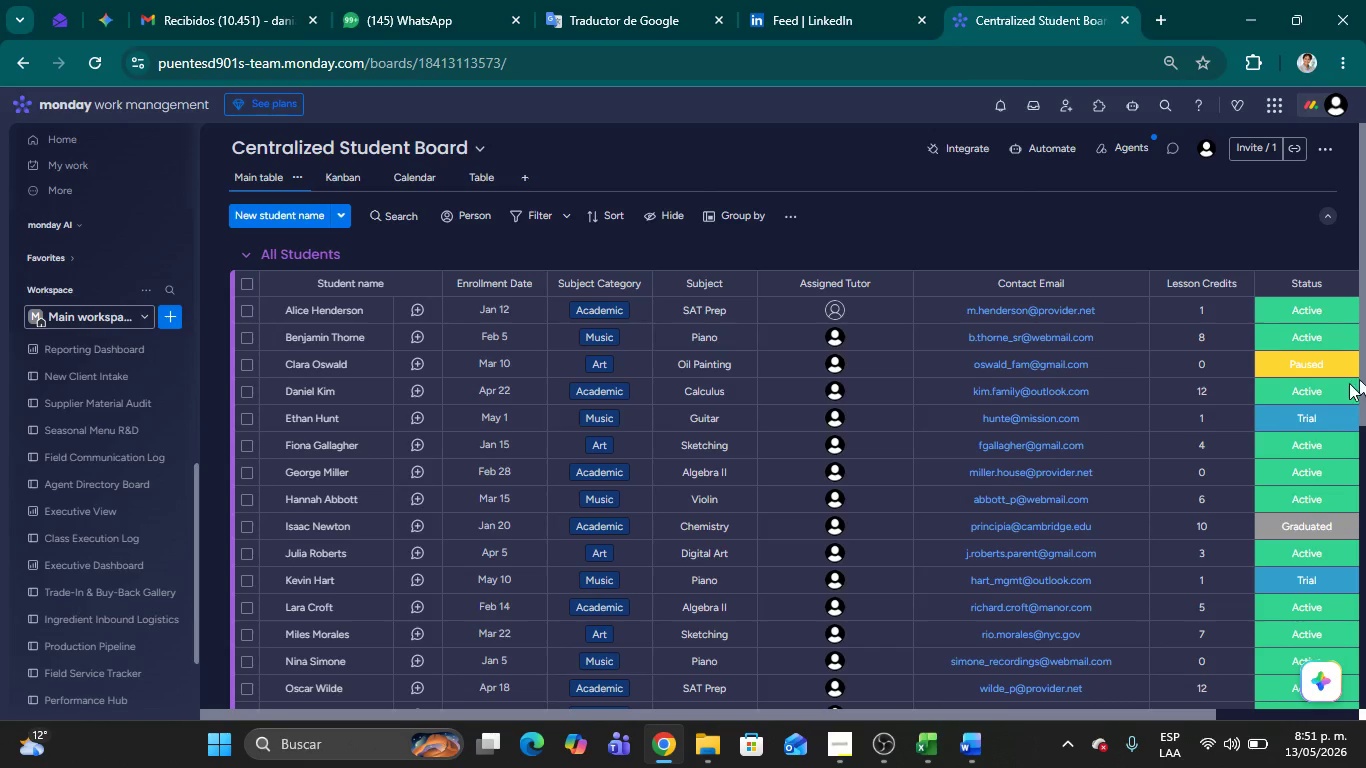 
scroll: coordinate [914, 468], scroll_direction: down, amount: 4.0
 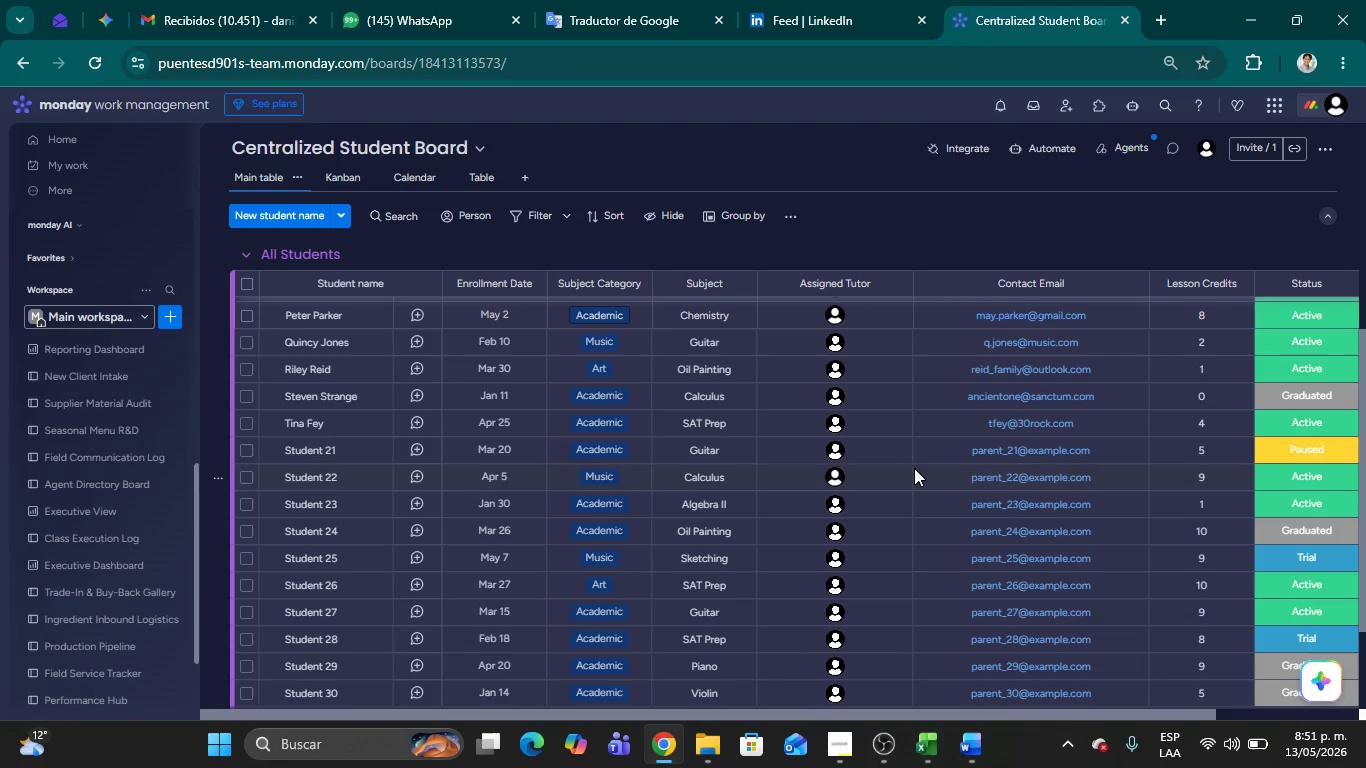 
scroll: coordinate [914, 468], scroll_direction: up, amount: 2.0
 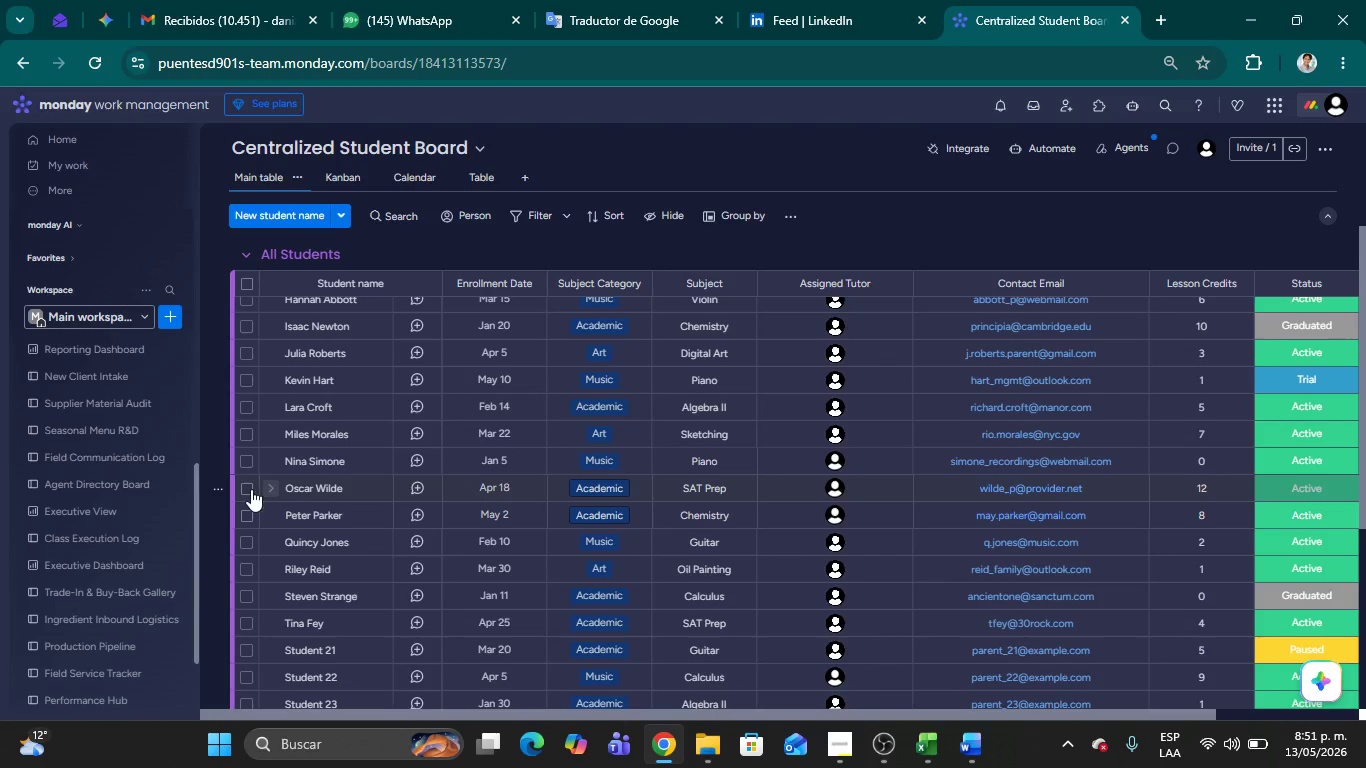 
left_click([246, 487])
 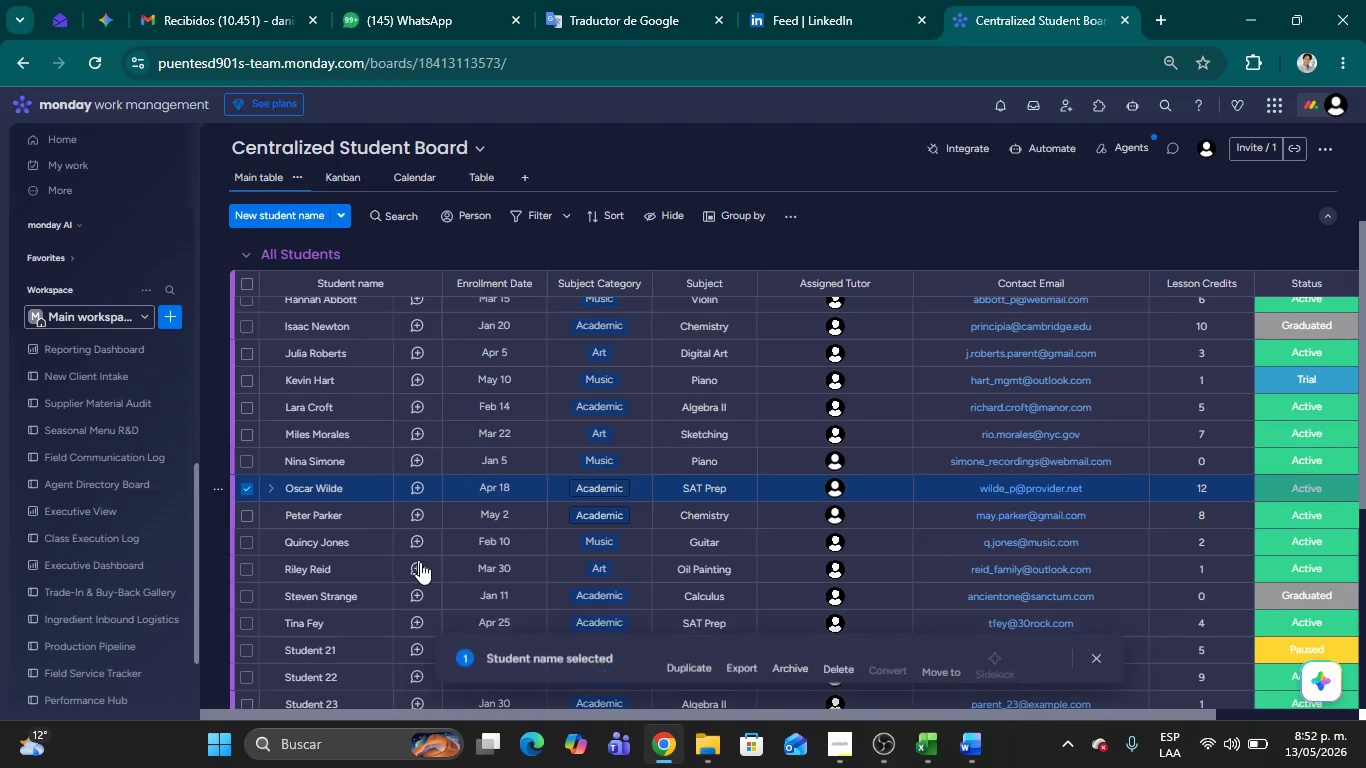 
scroll: coordinate [420, 491], scroll_direction: down, amount: 3.0
 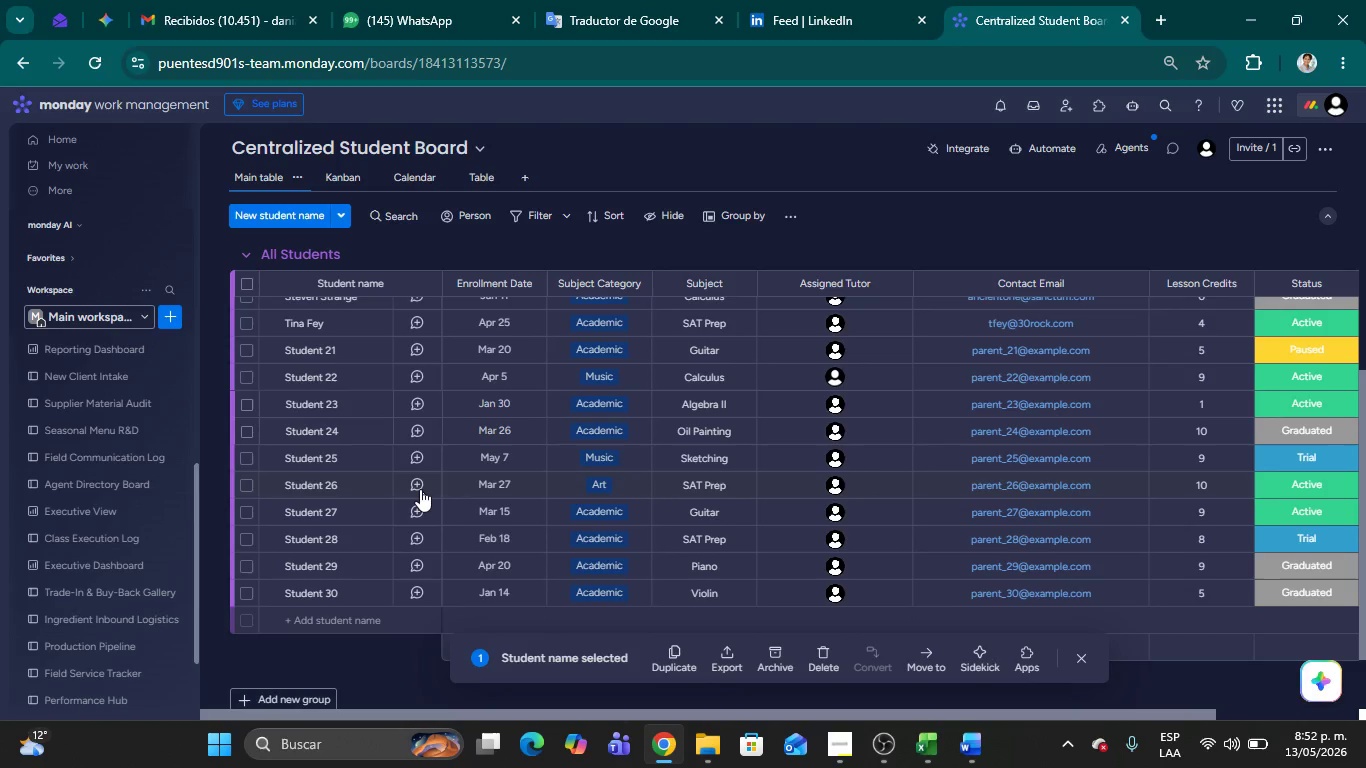 
scroll: coordinate [420, 489], scroll_direction: up, amount: 1.0
 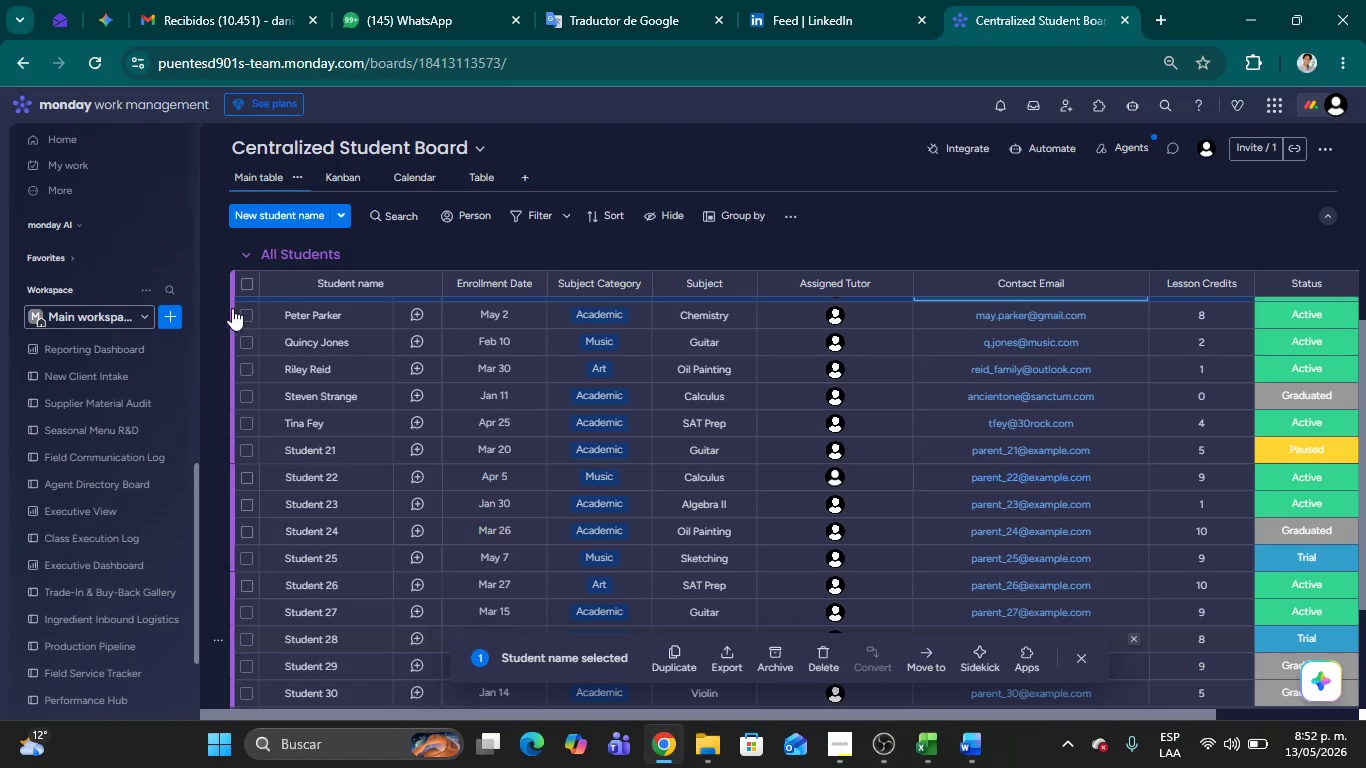 
left_click([1077, 655])
 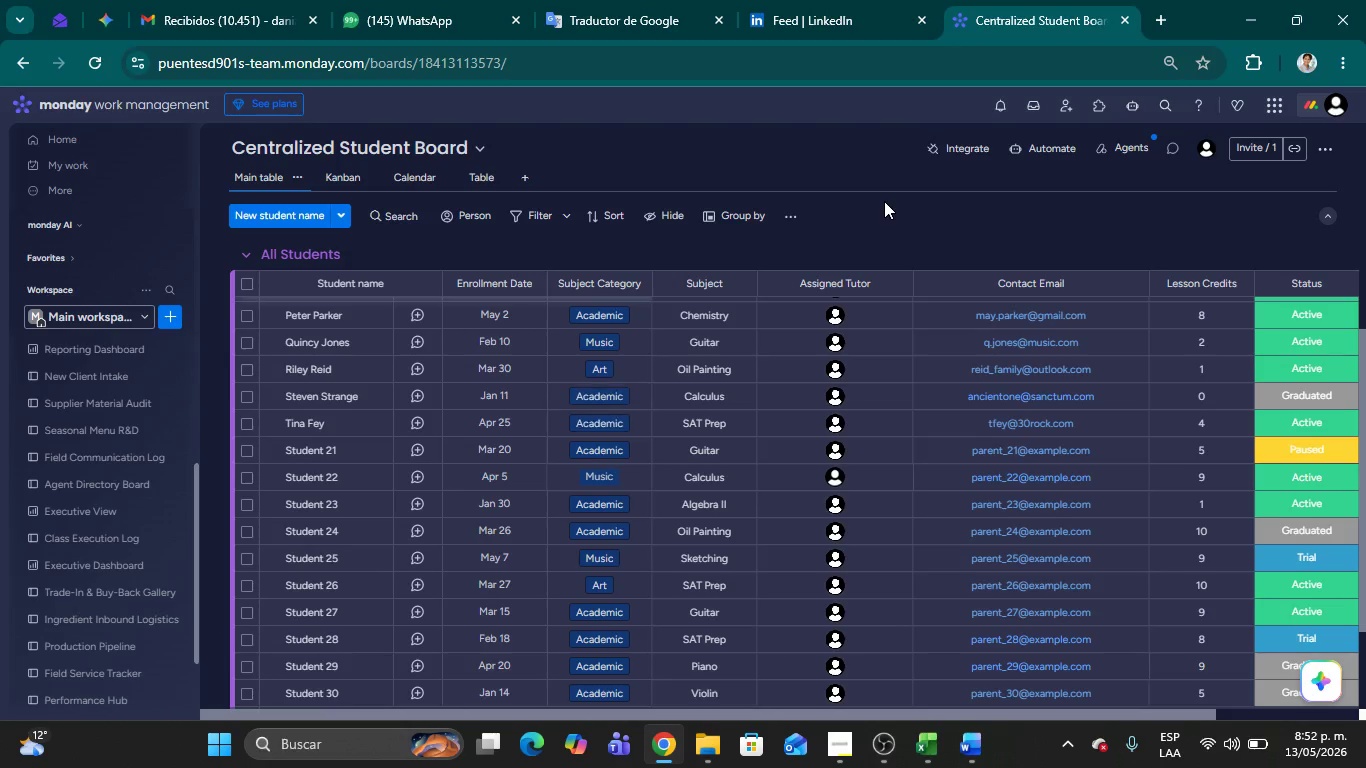 
key(Meta+Shift+S)
 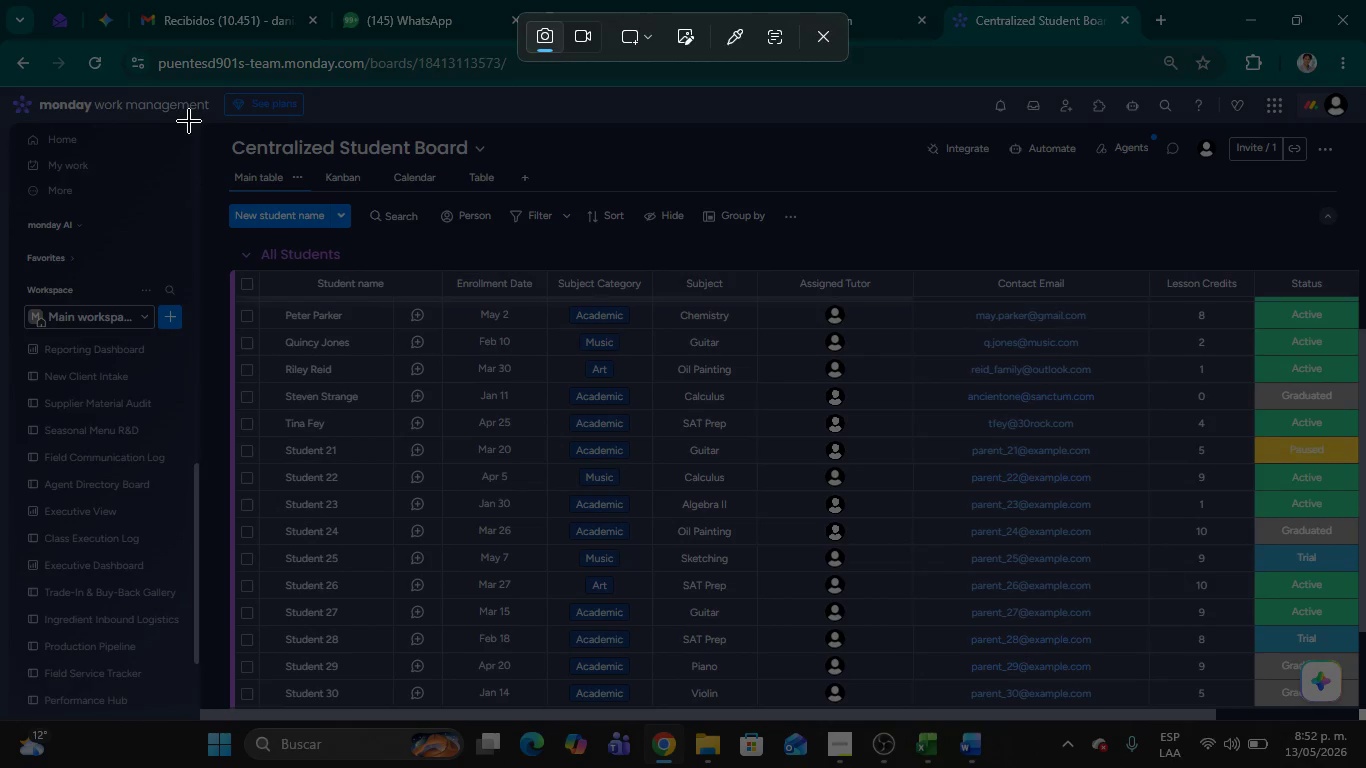 
left_click_drag(start_coordinate=[195, 121], to_coordinate=[1364, 708])
 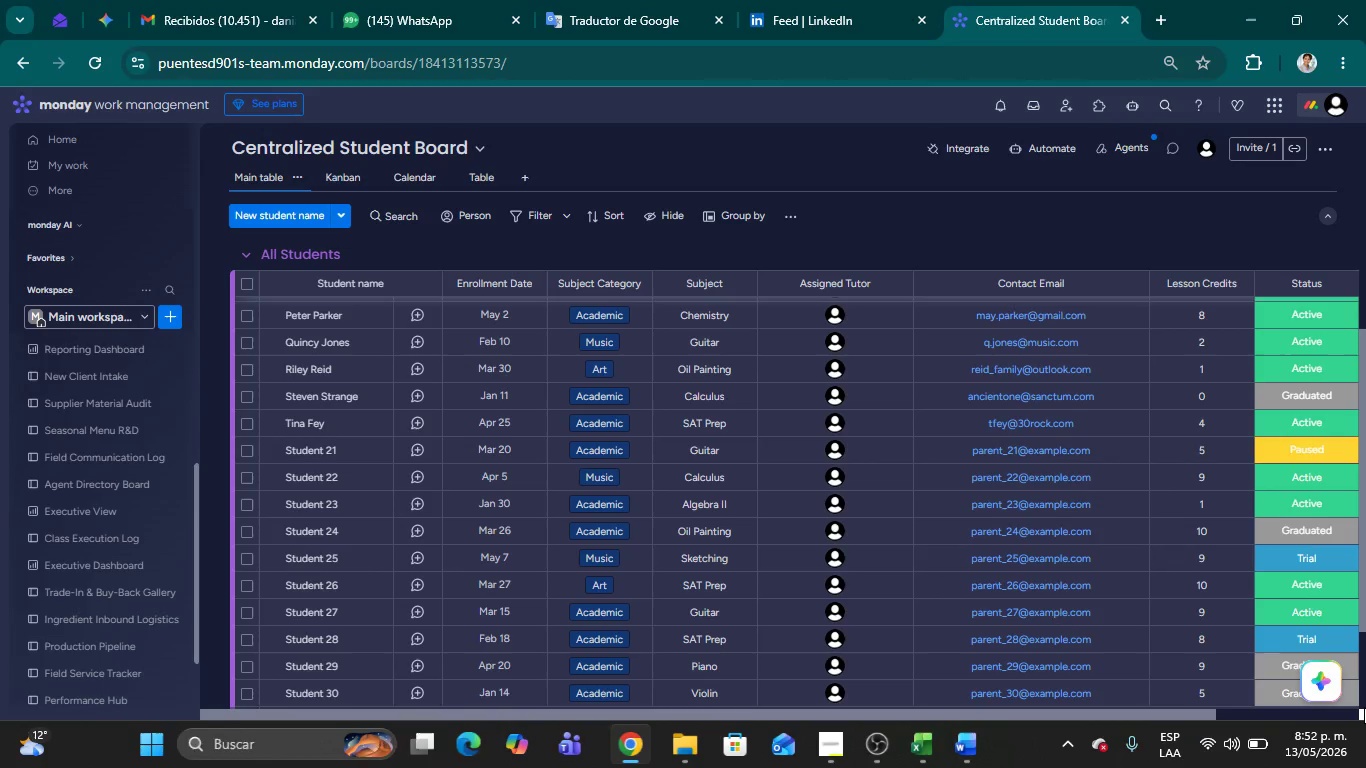 
key(Alt+Tab)
 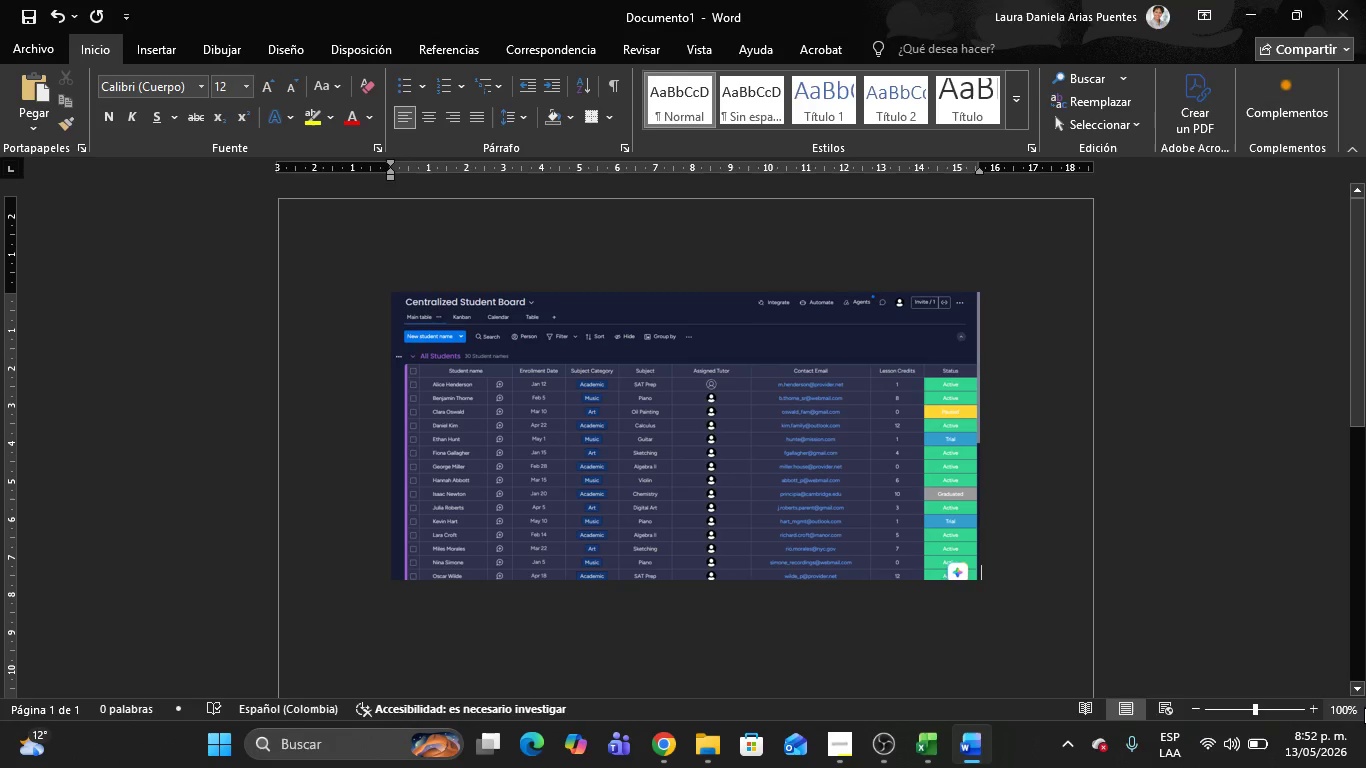 
key(Control+V)
 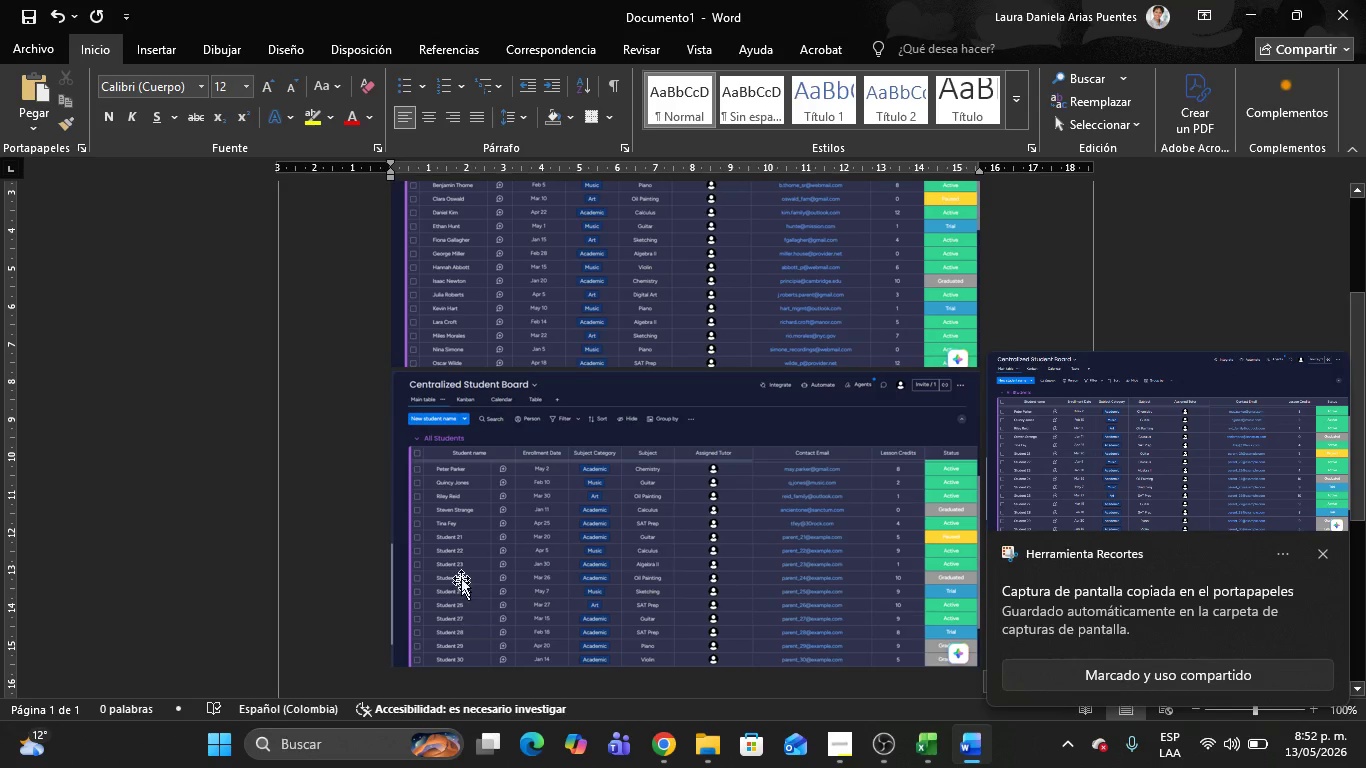 
scroll: coordinate [695, 564], scroll_direction: up, amount: 4.0
 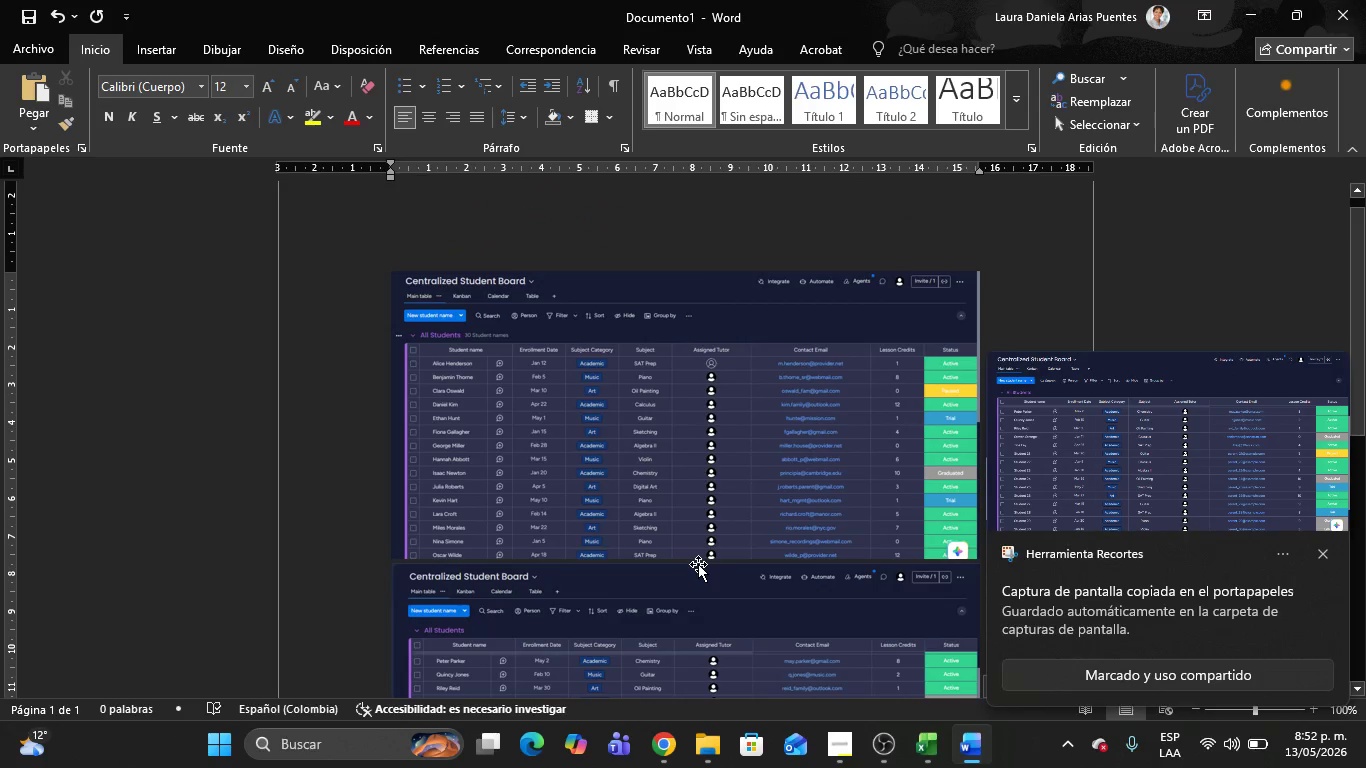 
scroll: coordinate [698, 554], scroll_direction: down, amount: 2.0
 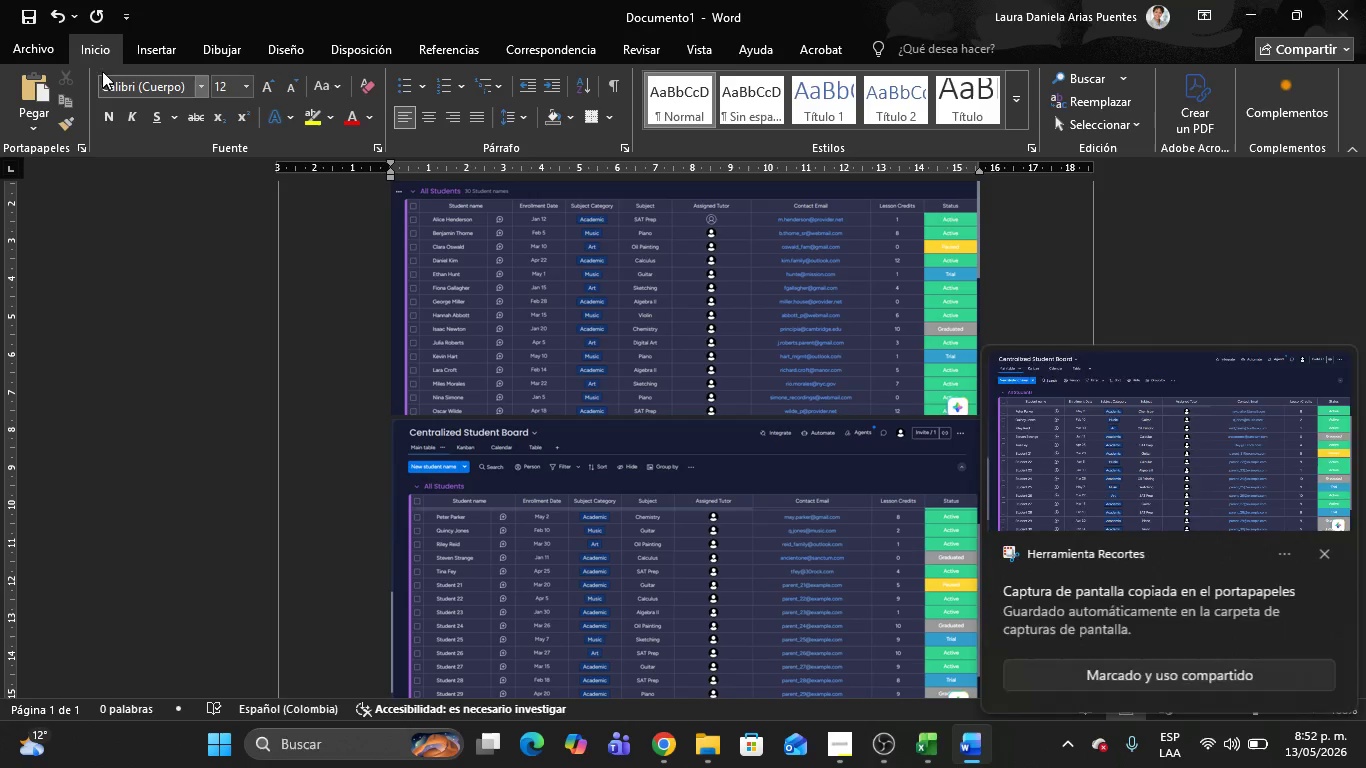 
left_click([32, 58])
 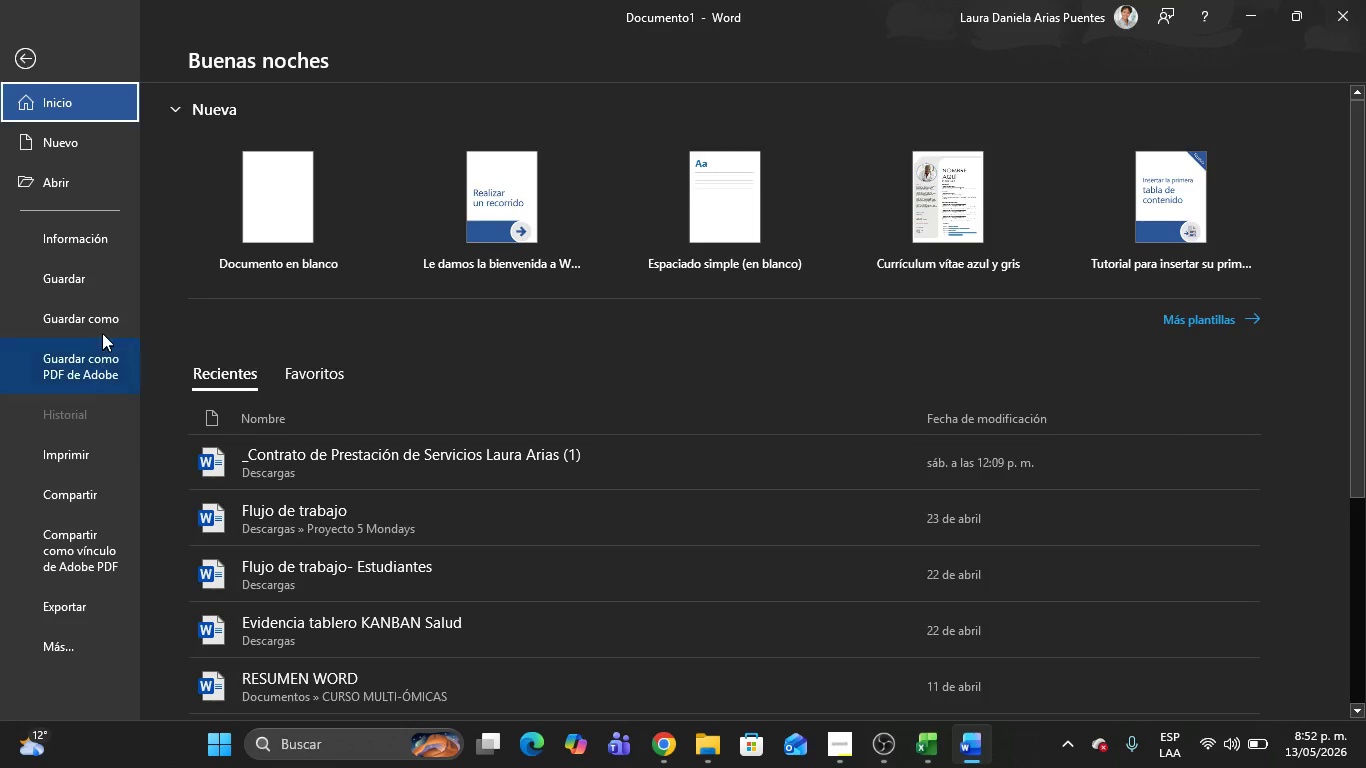 
left_click([102, 331])
 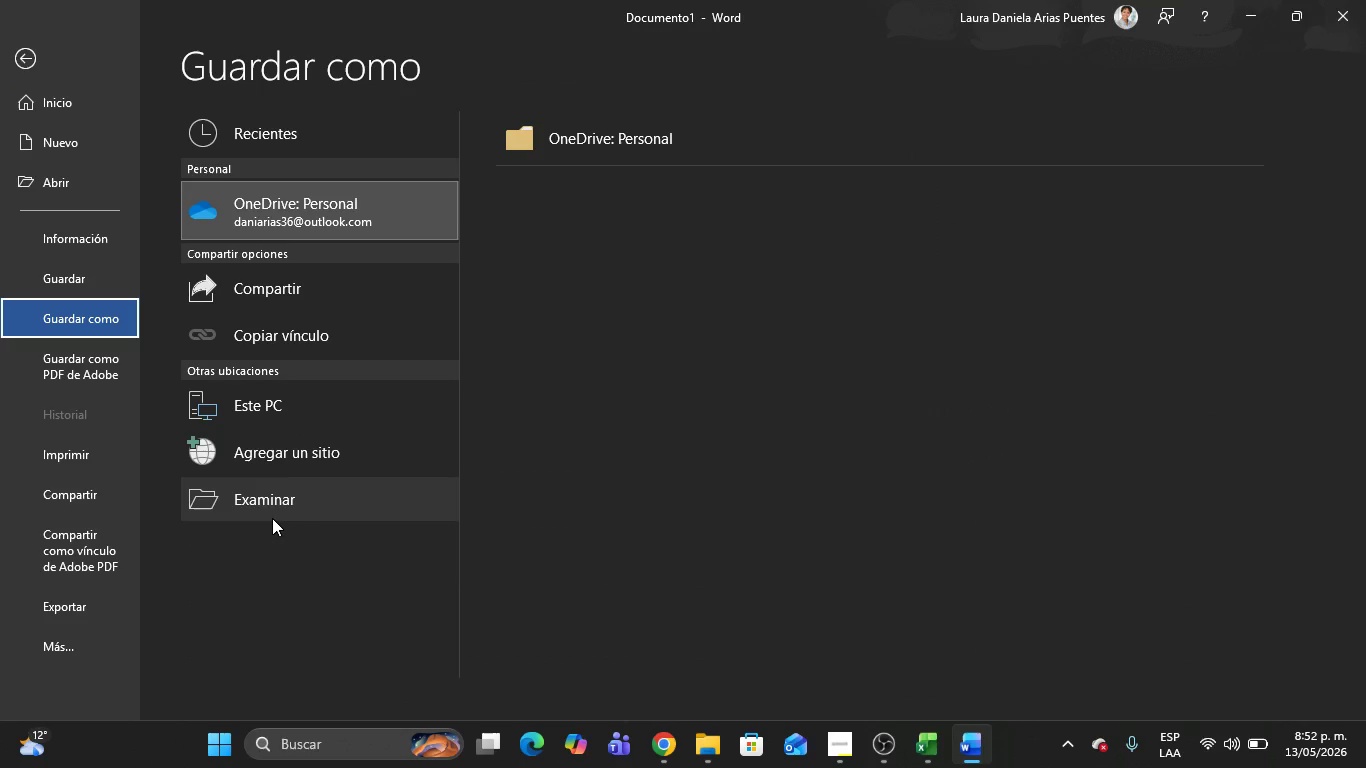 
left_click([272, 509])
 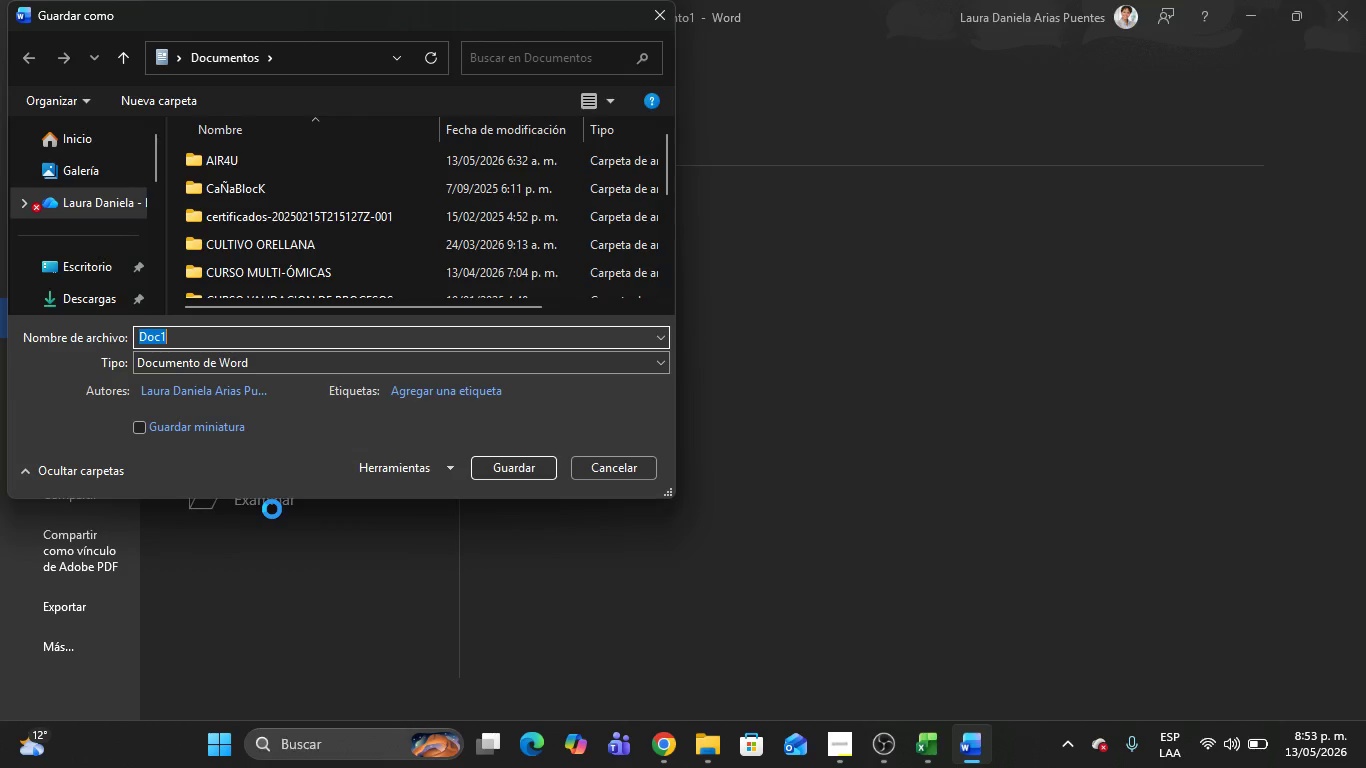 
wait(43.76)
 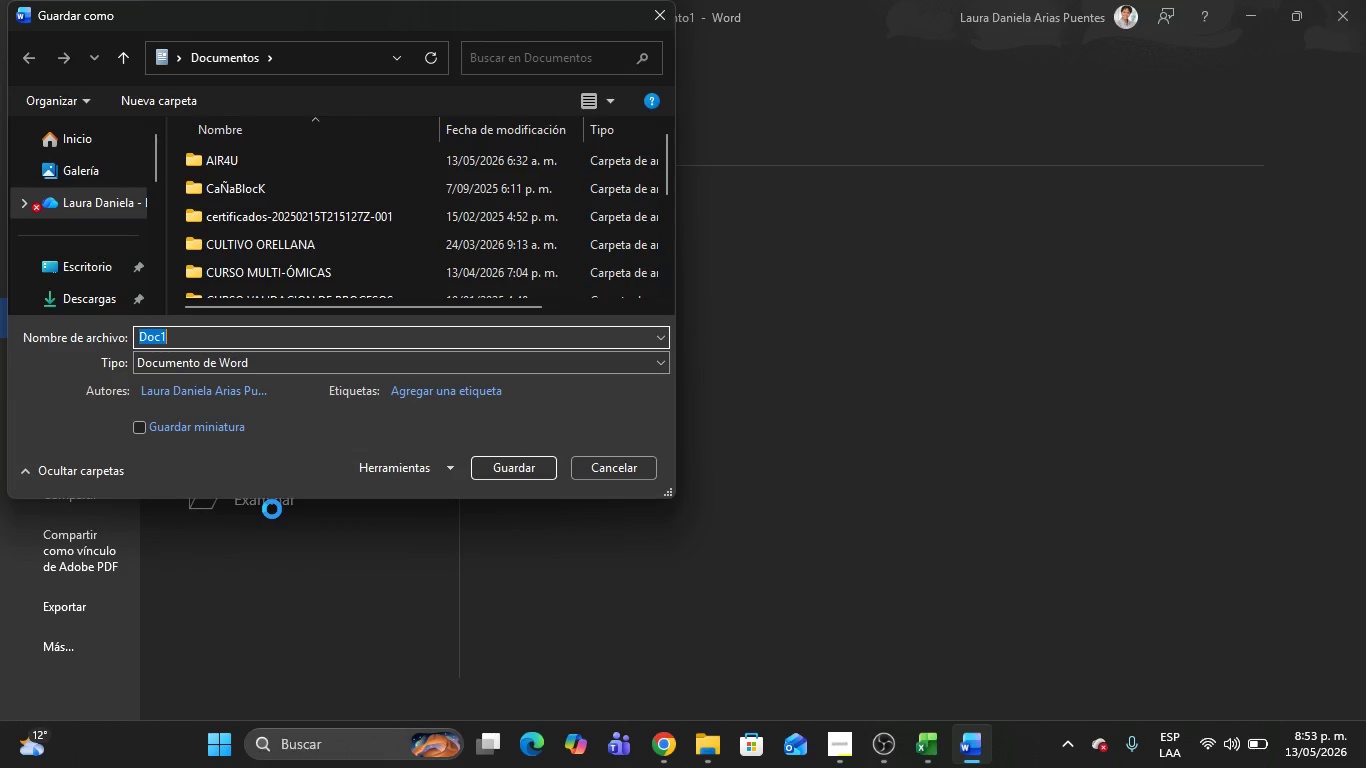 
left_click([81, 289])
 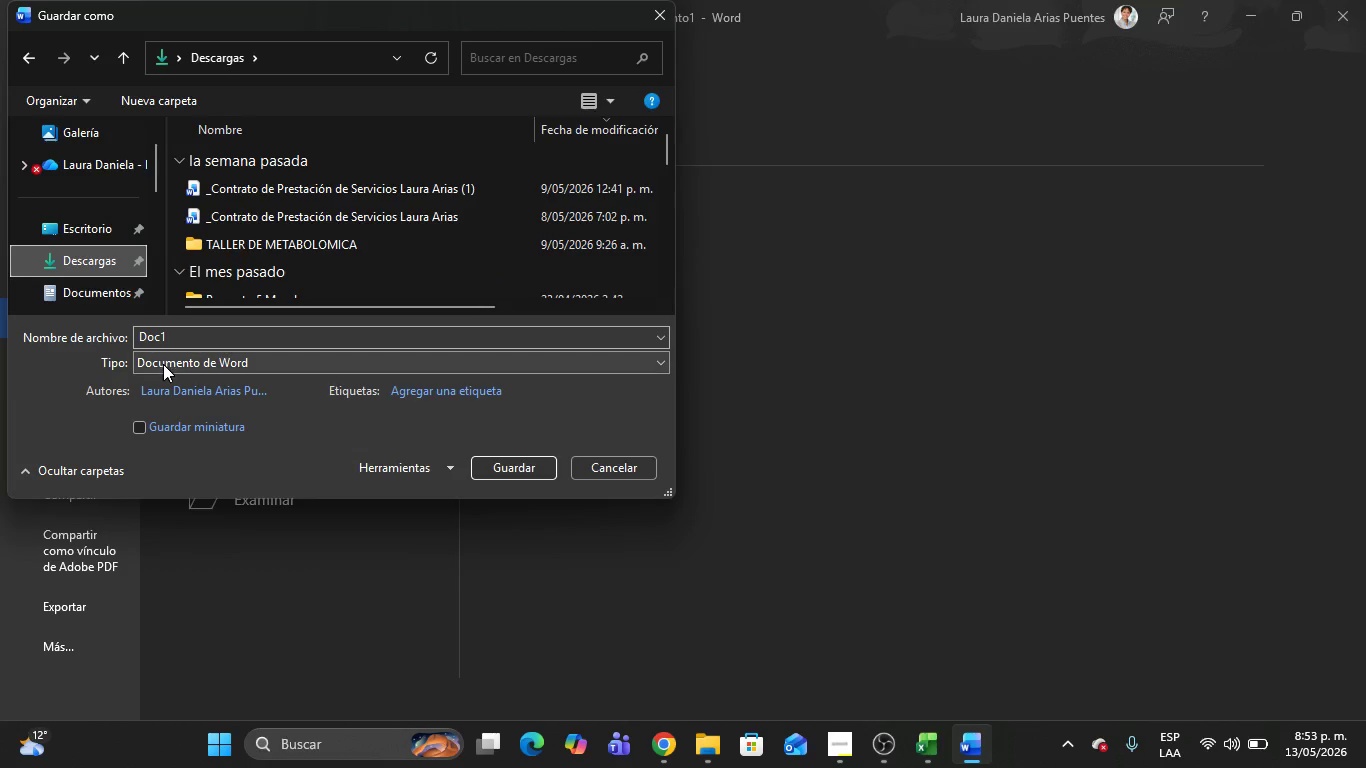 
left_click([163, 363])
 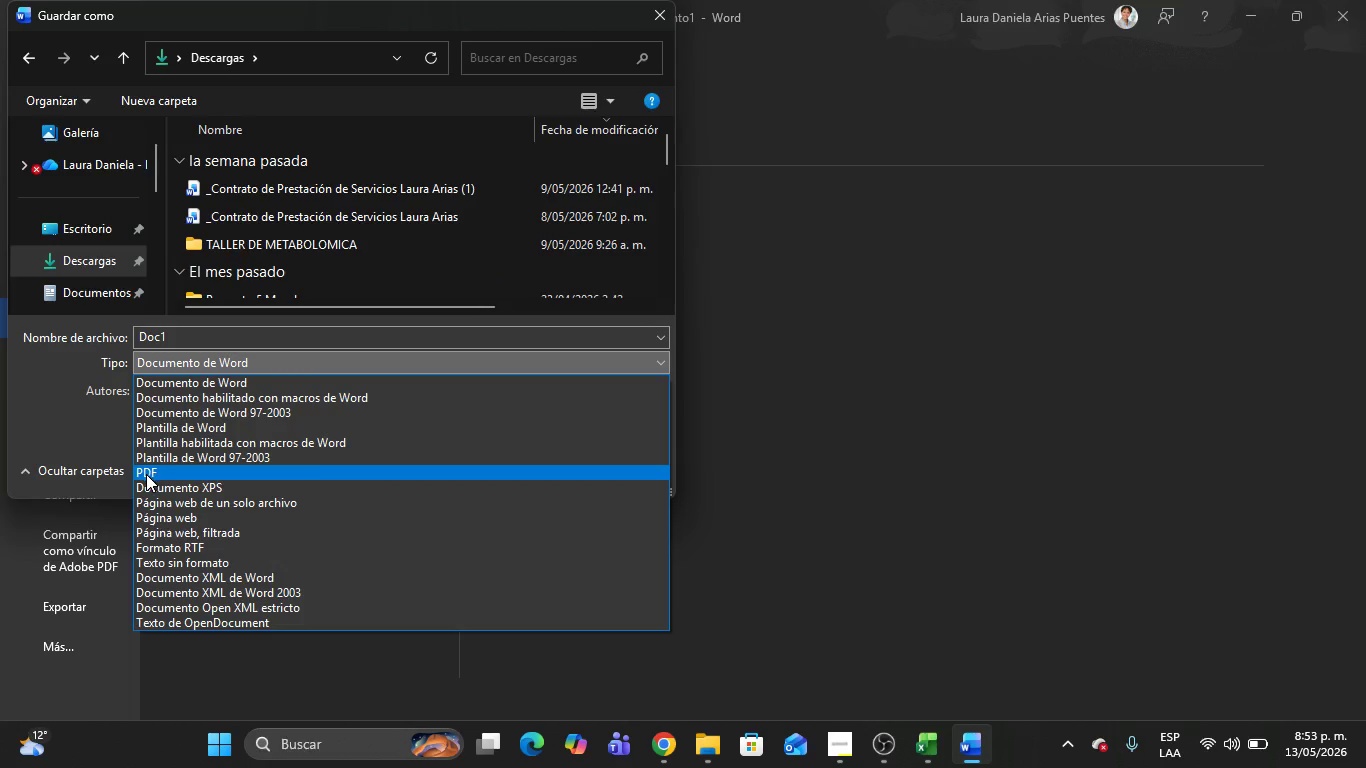 
left_click([146, 474])
 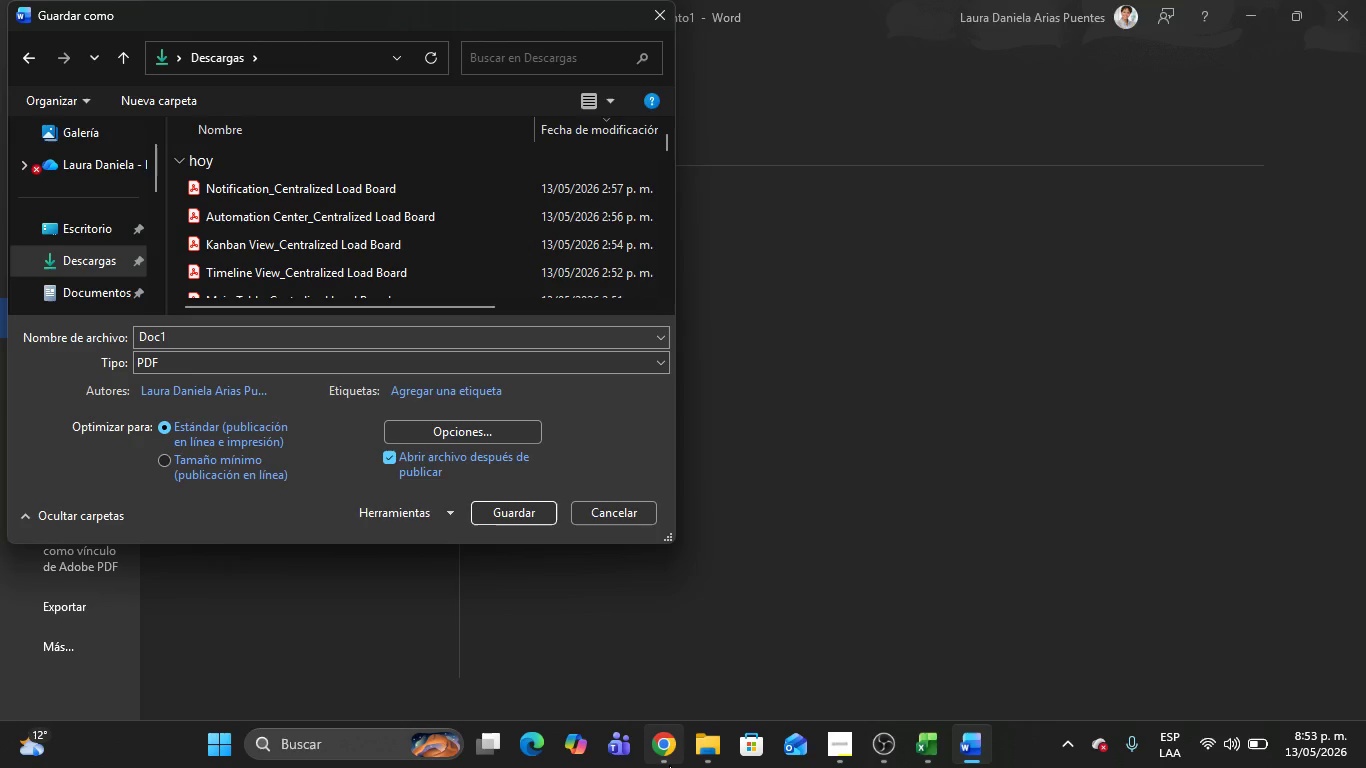 
left_click([669, 765])
 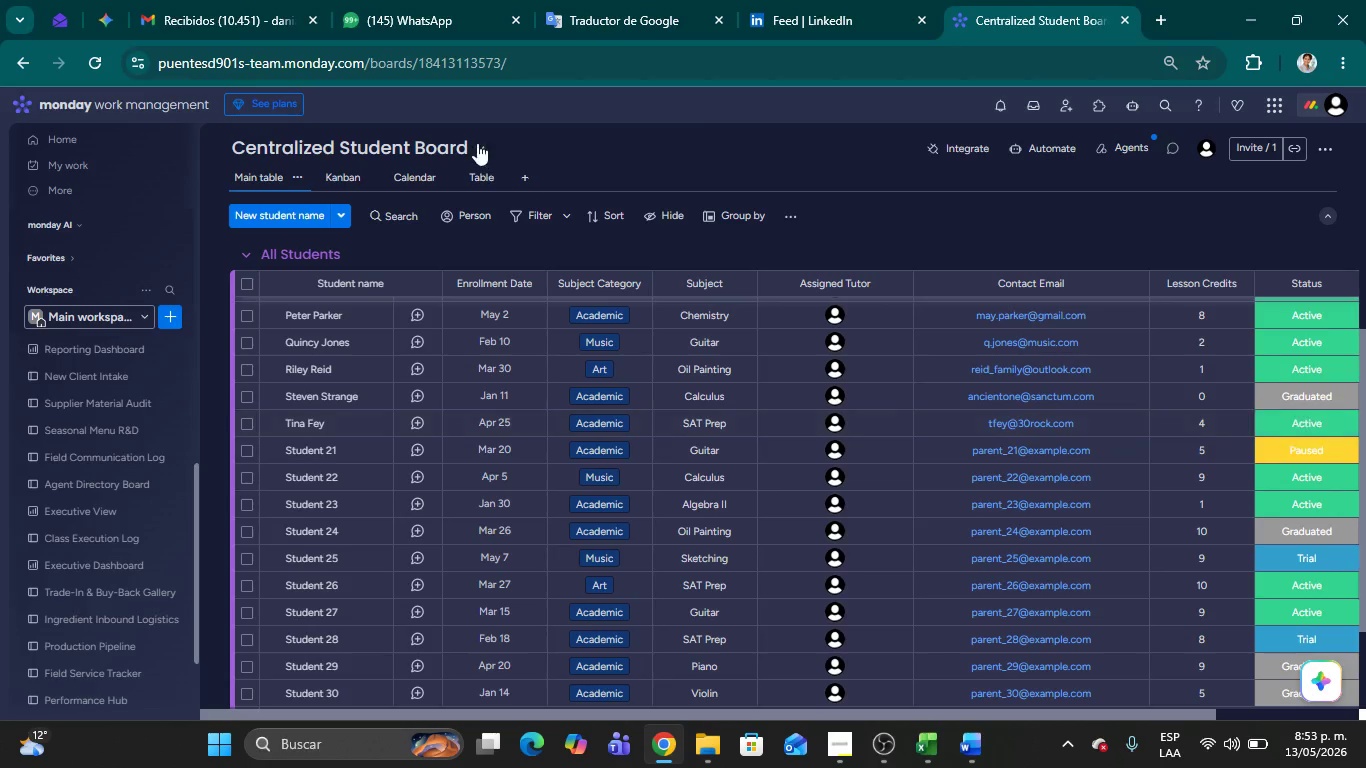 
left_click([474, 143])
 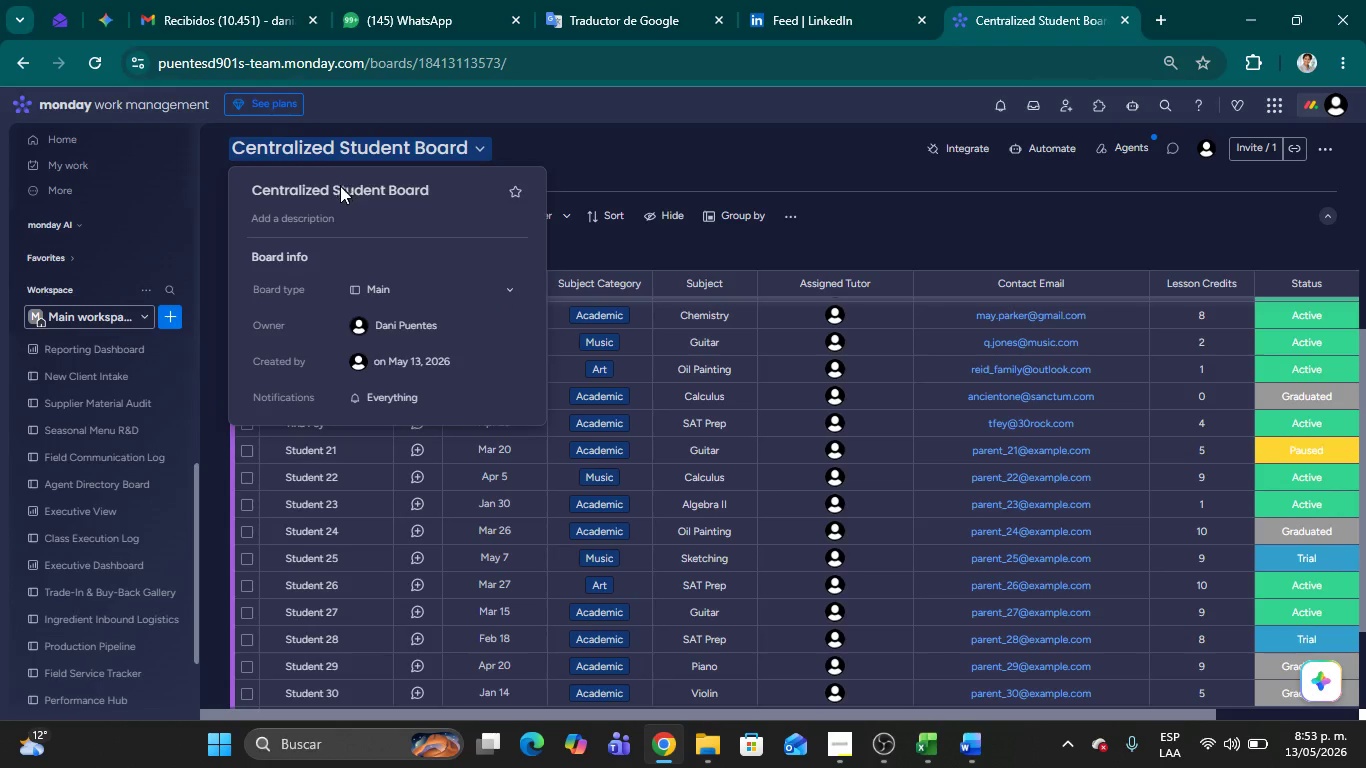 
double_click([337, 188])
 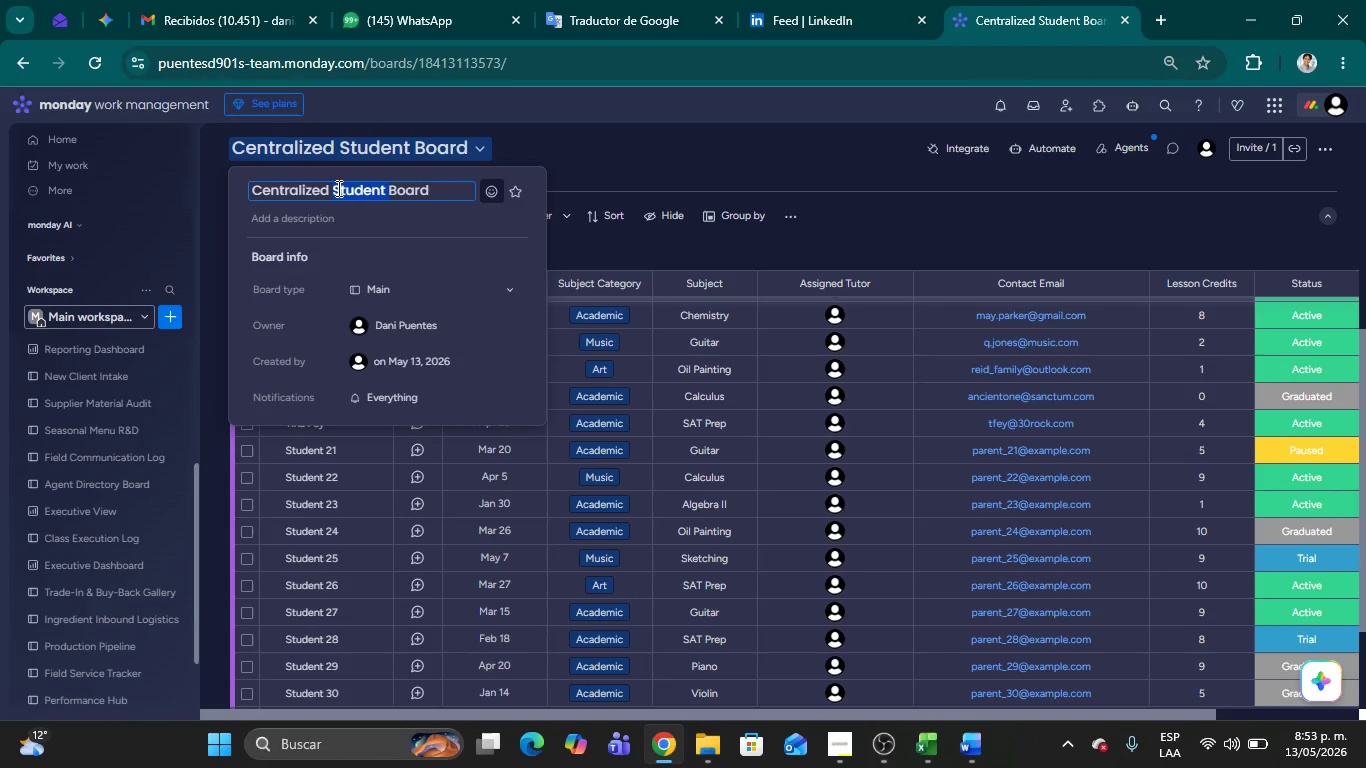 
double_click([337, 188])
 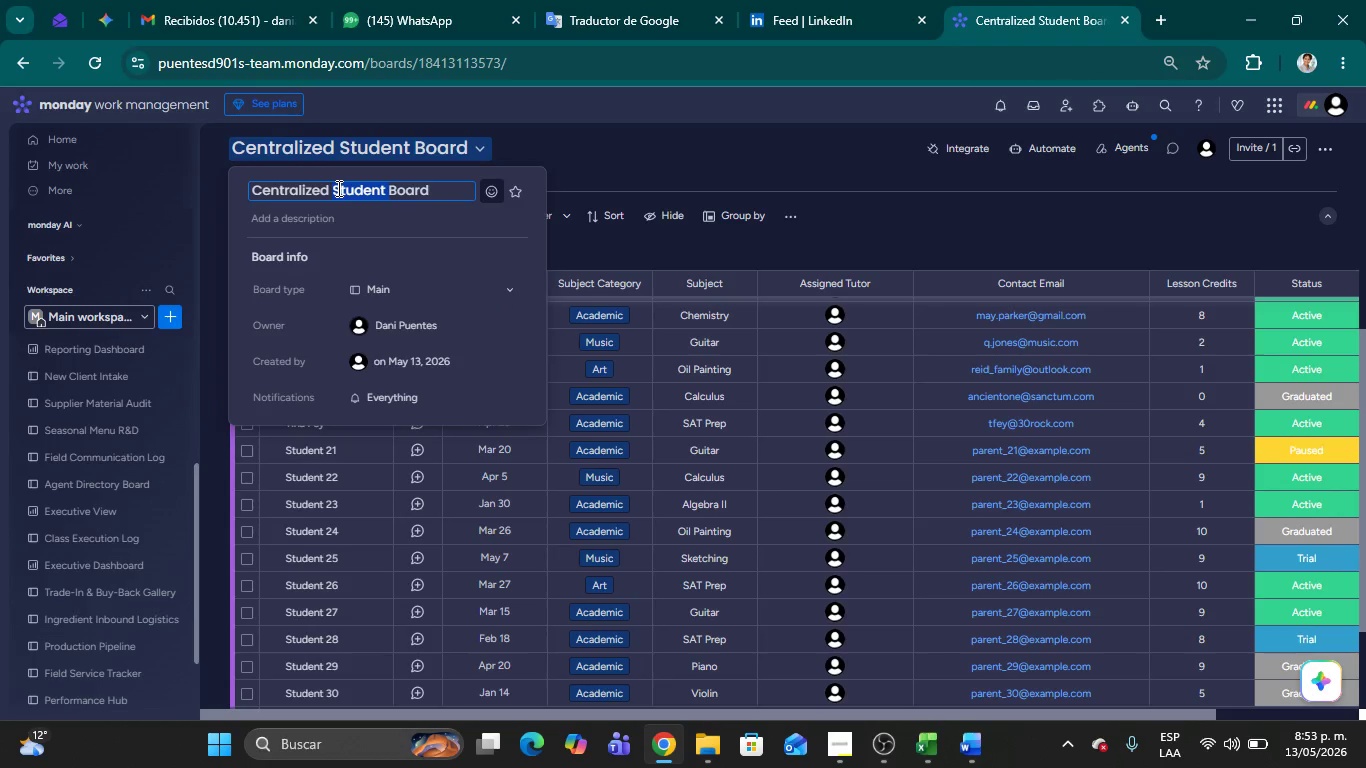 
double_click([337, 188])
 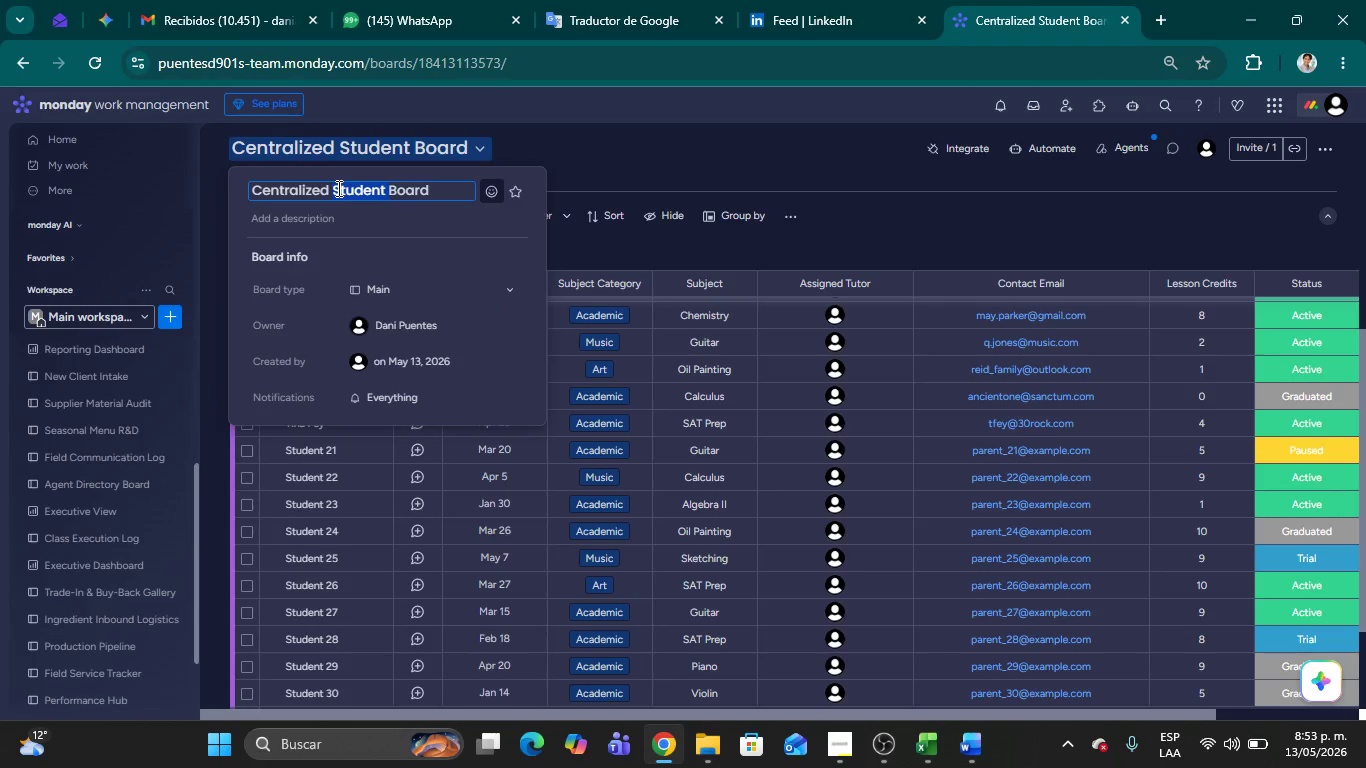 
double_click([337, 188])
 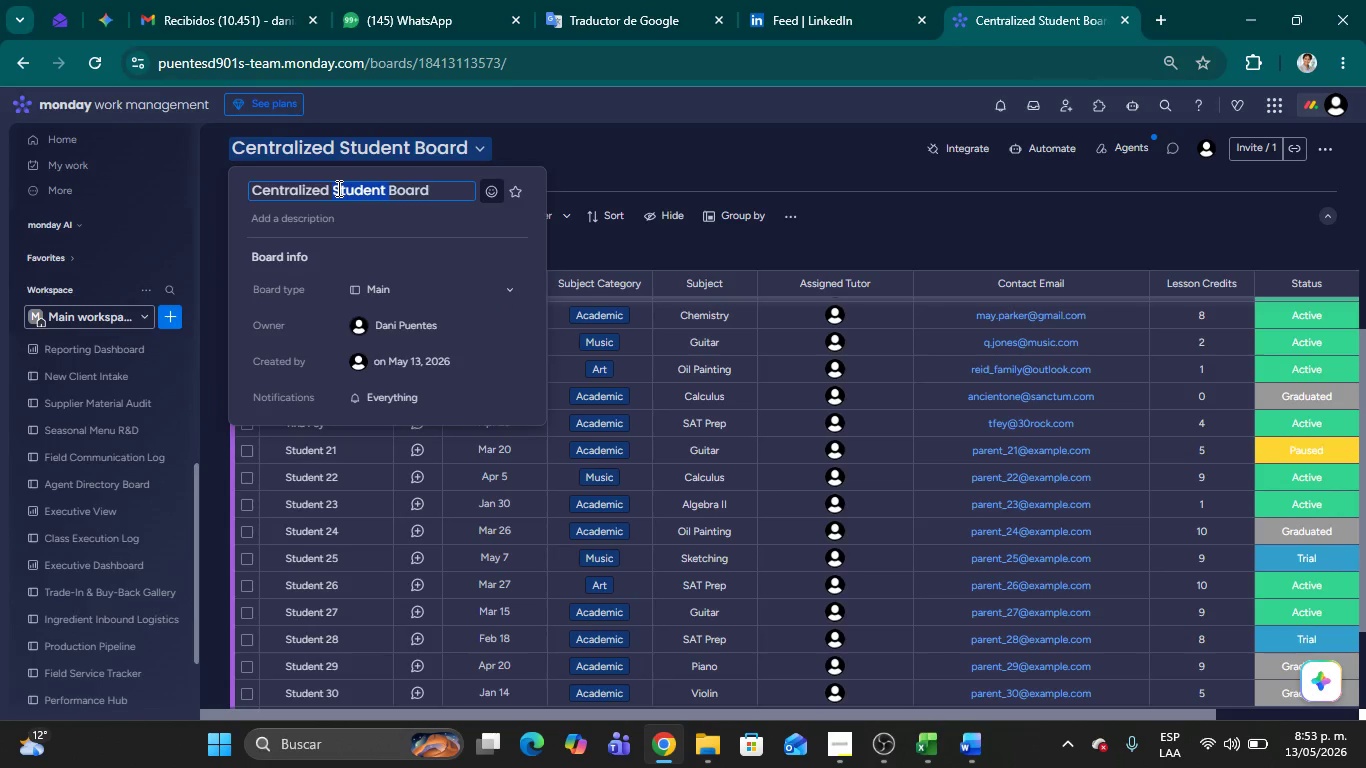 
triple_click([337, 188])
 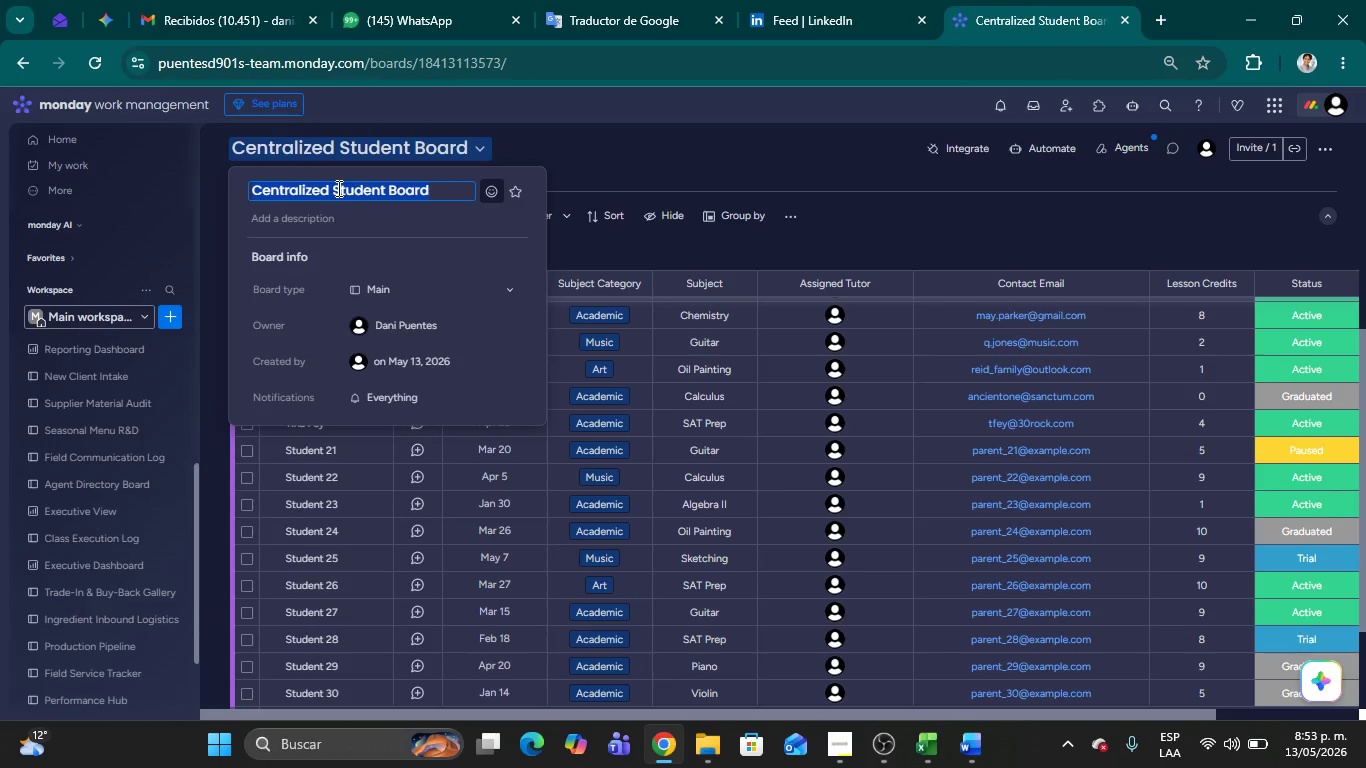 
triple_click([337, 188])
 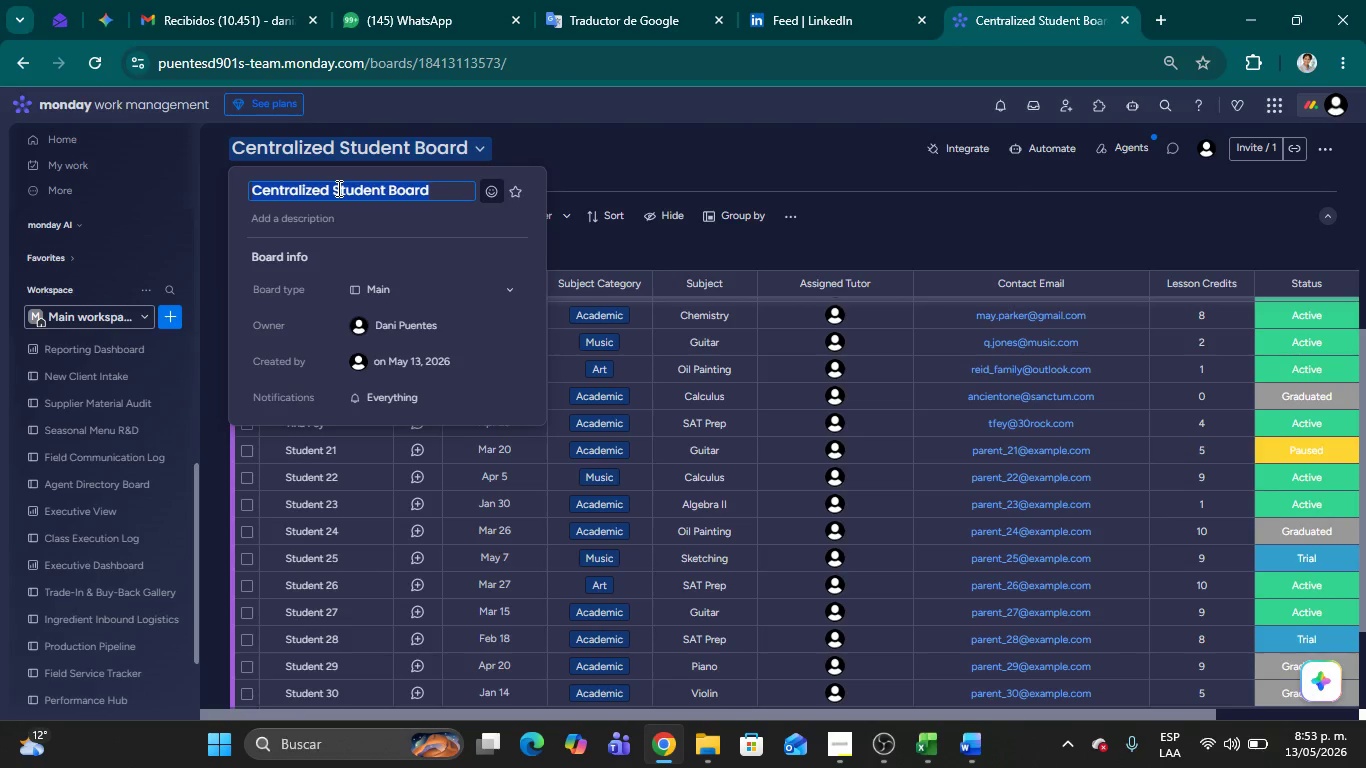 
key(Control+C)
 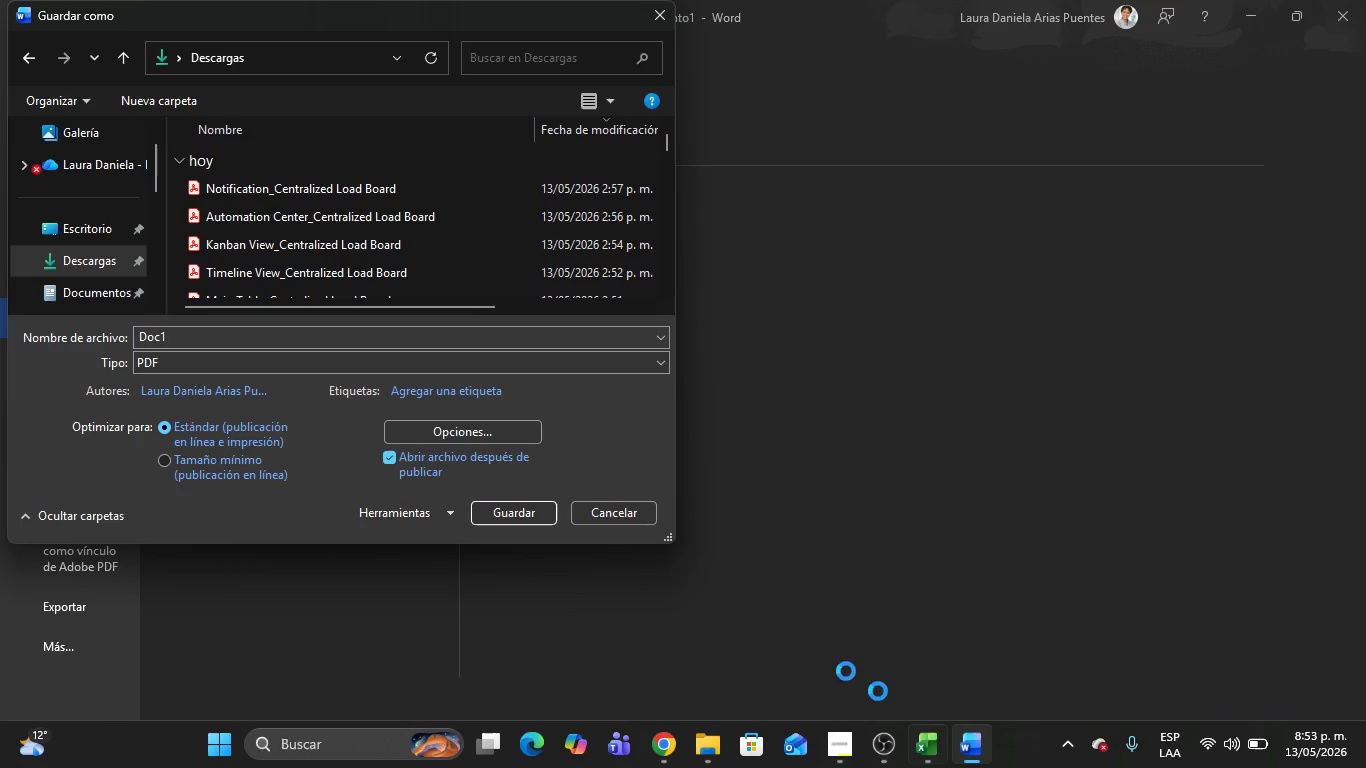 
wait(5.22)
 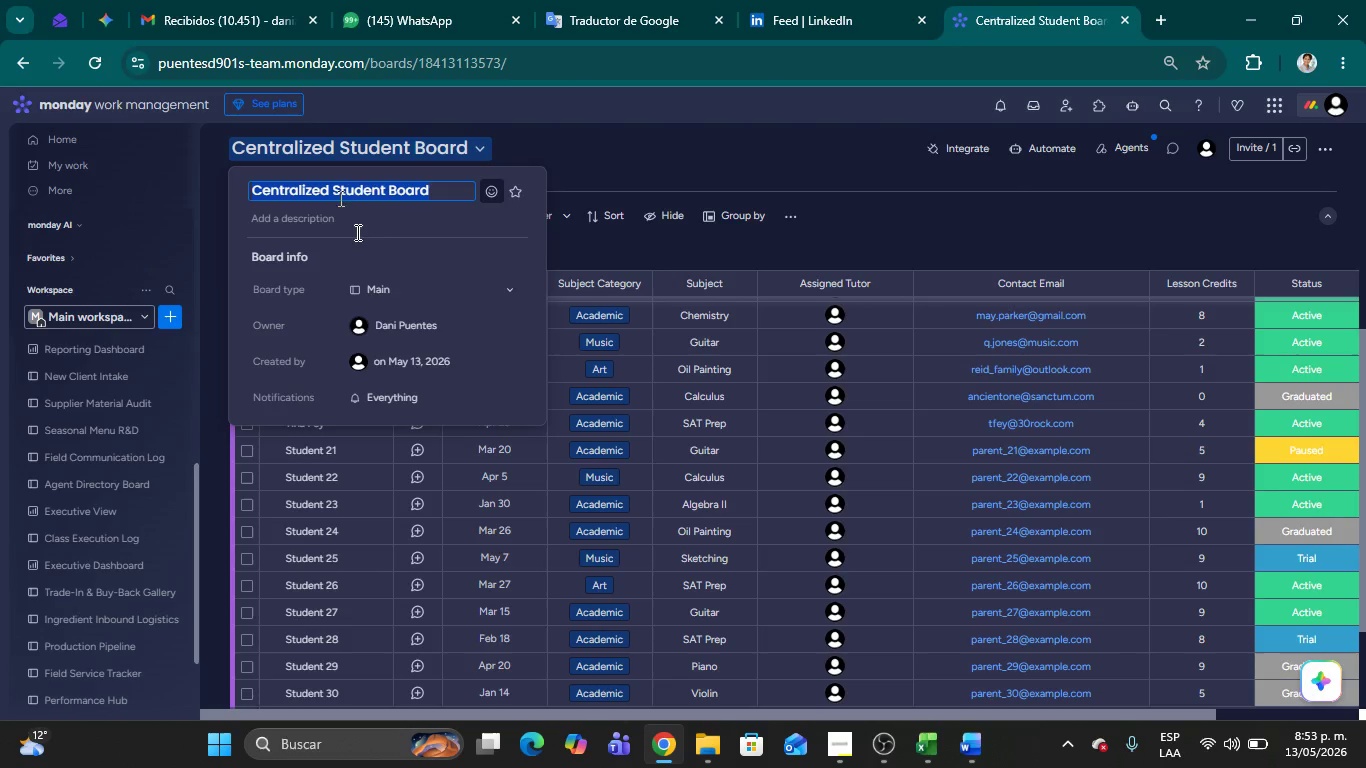 
left_click([190, 336])